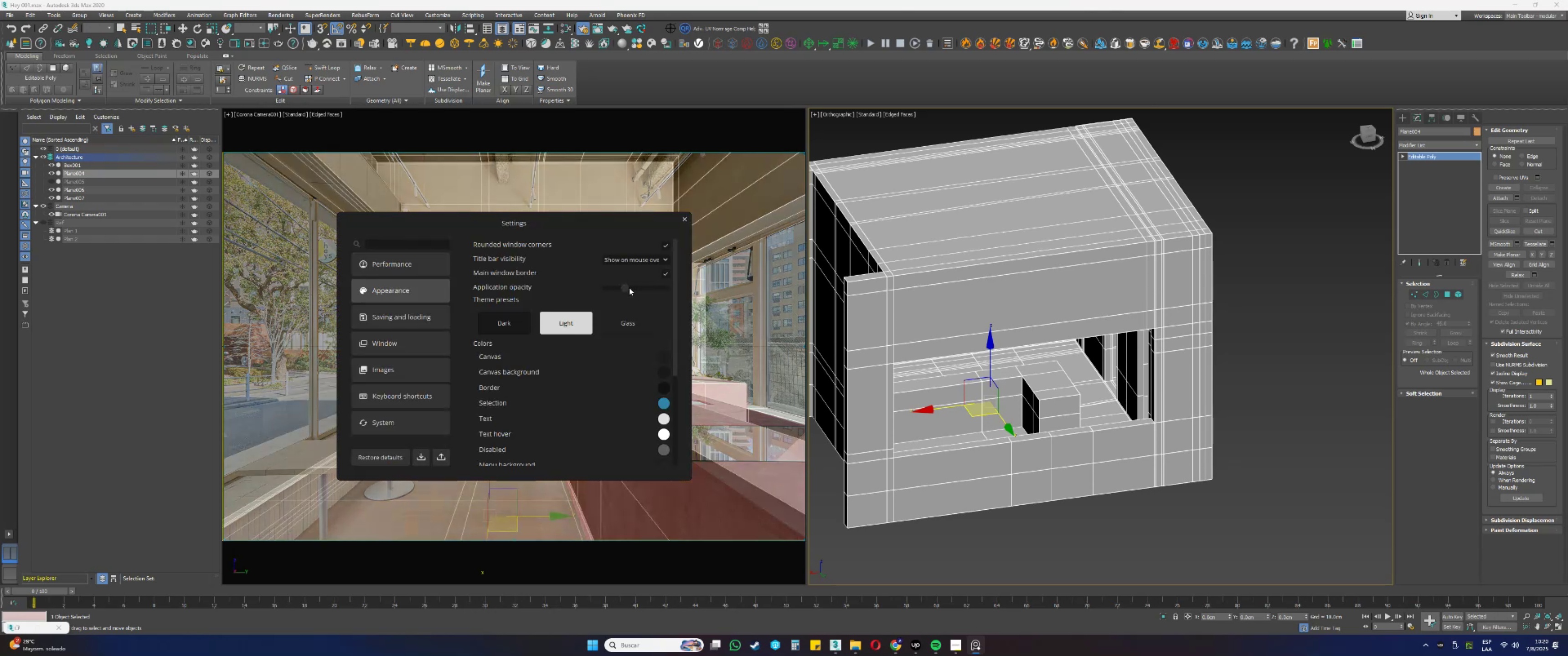 
left_click_drag(start_coordinate=[629, 287], to_coordinate=[624, 289])
 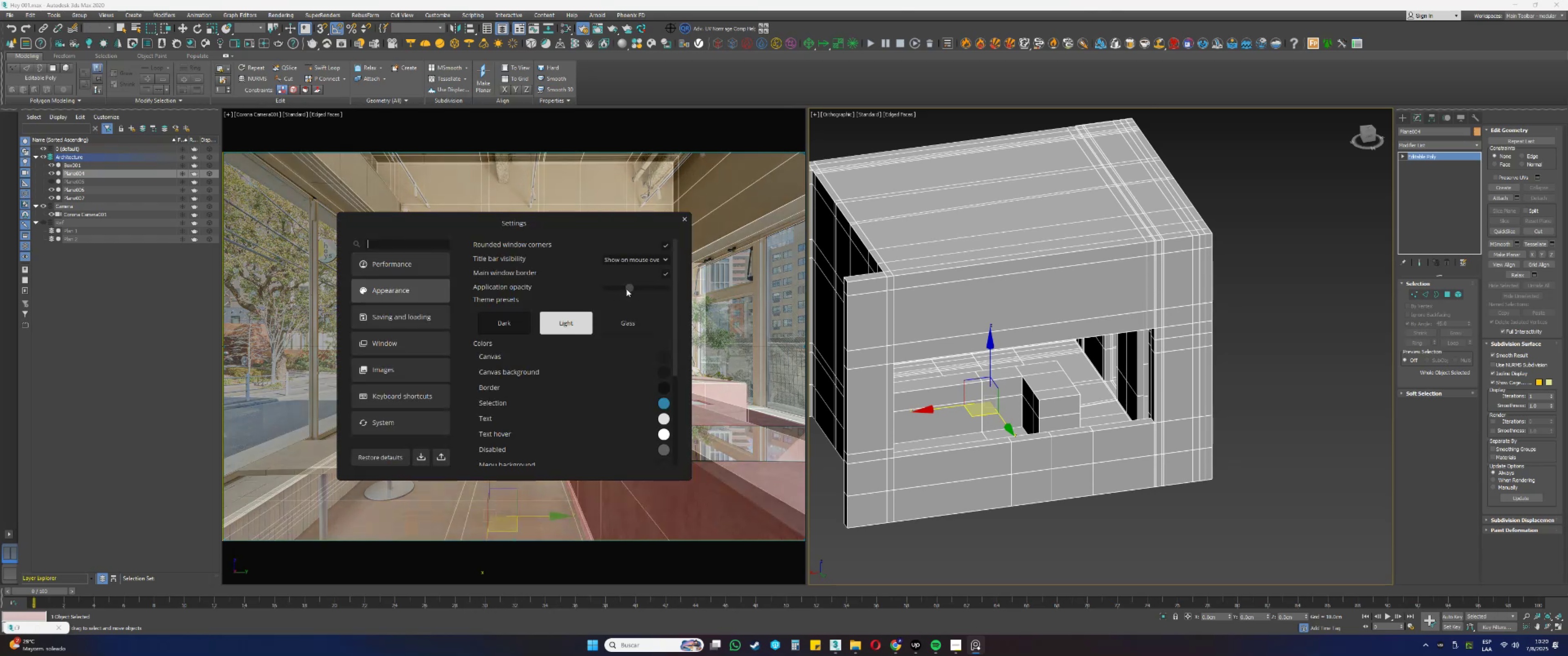 
left_click_drag(start_coordinate=[628, 288], to_coordinate=[611, 290])
 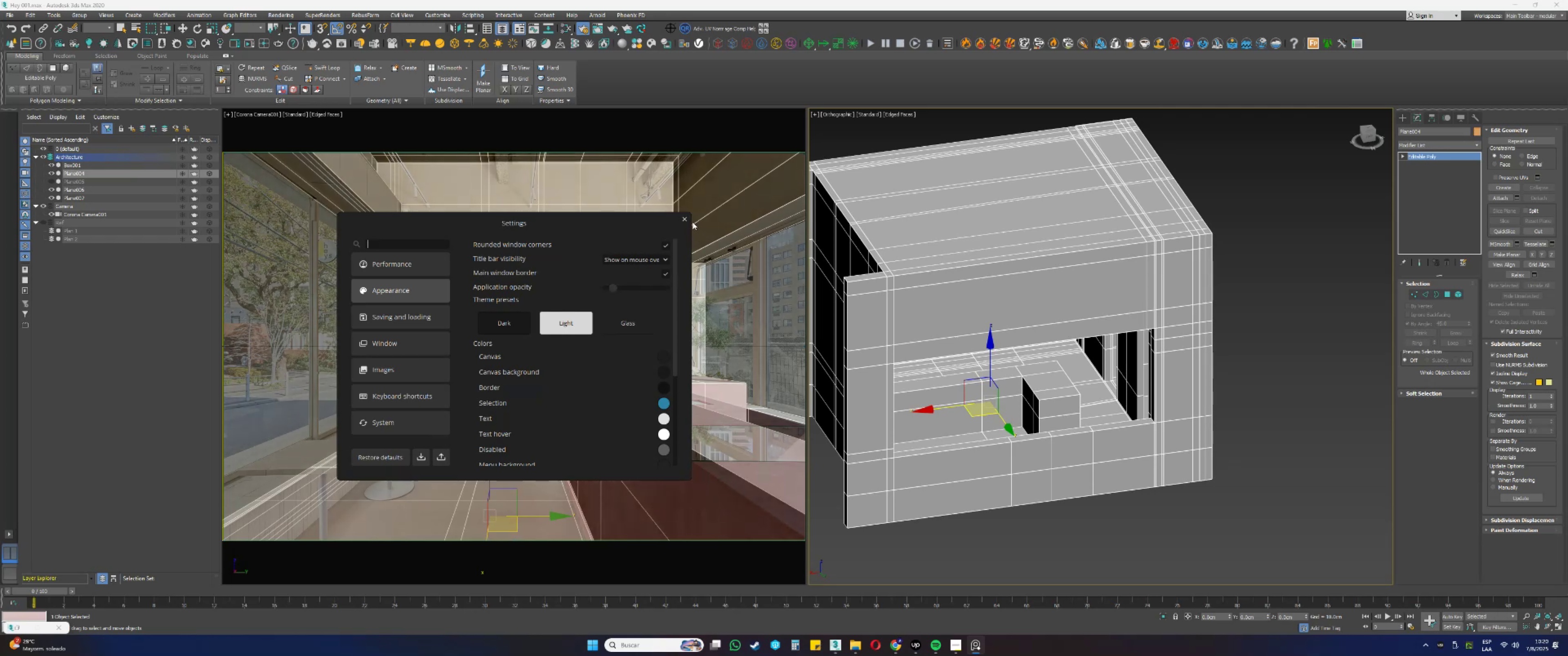 
left_click([685, 218])
 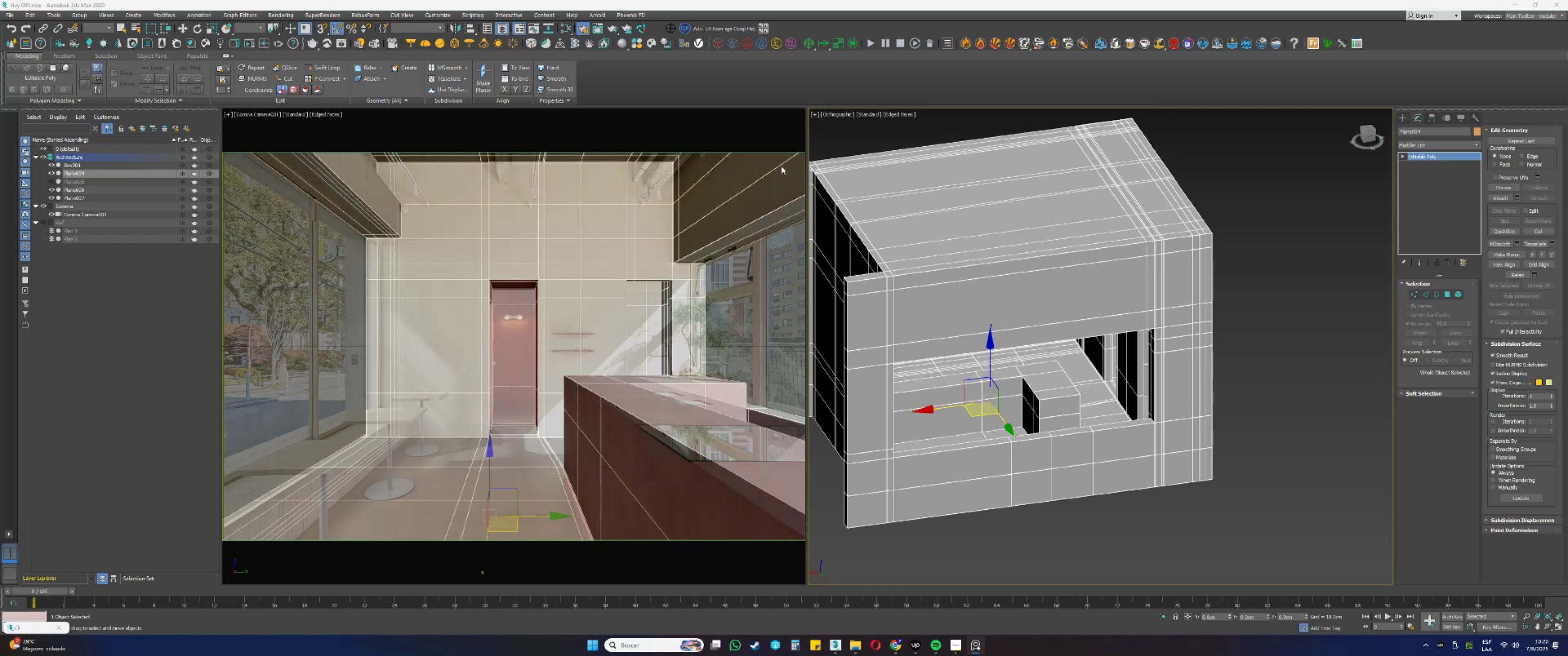 
left_click([772, 159])
 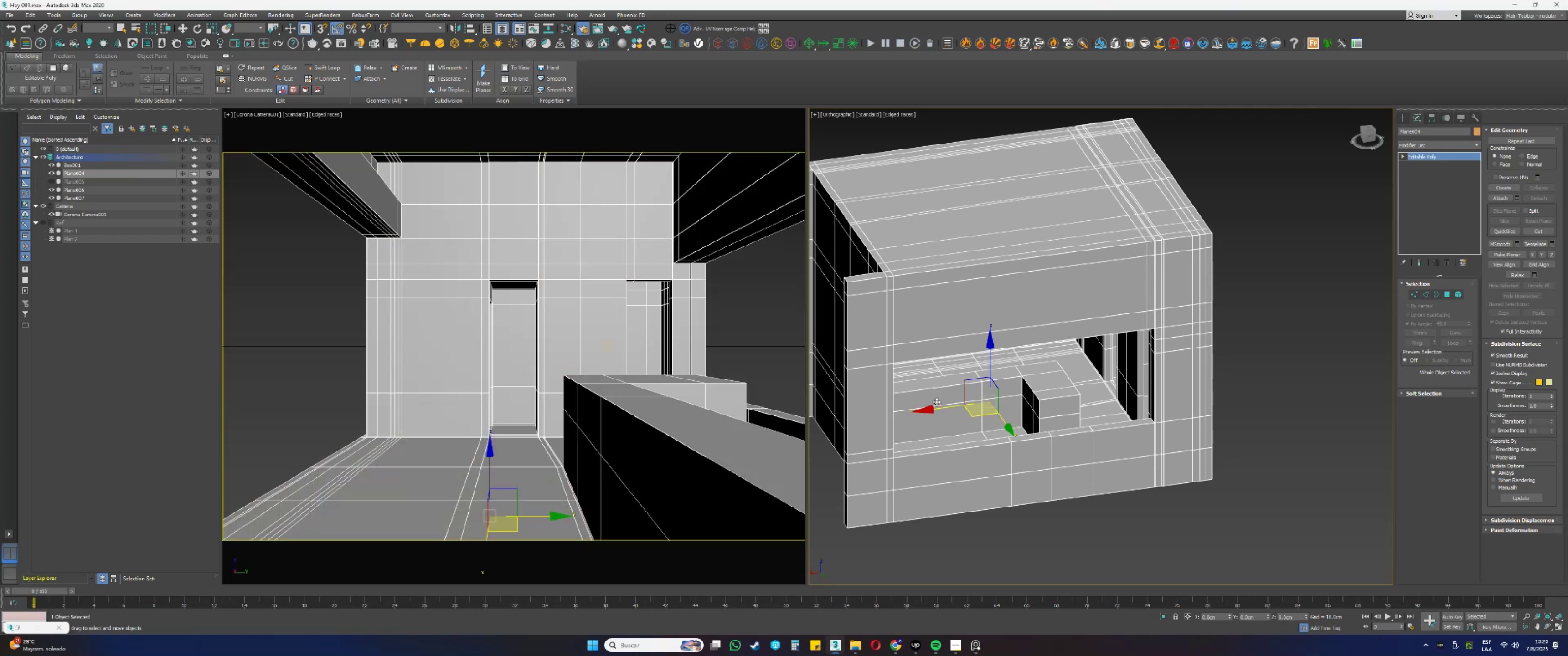 
right_click([607, 316])
 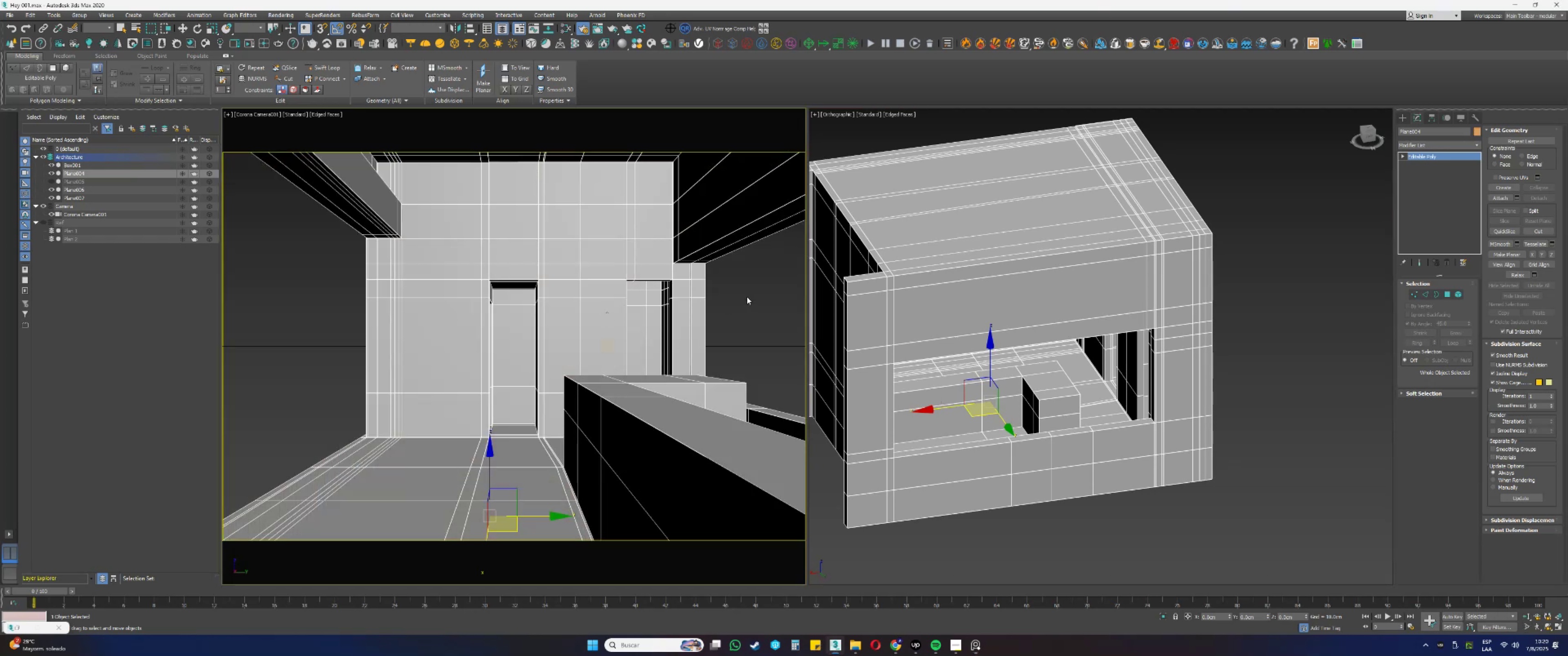 
left_click([747, 297])
 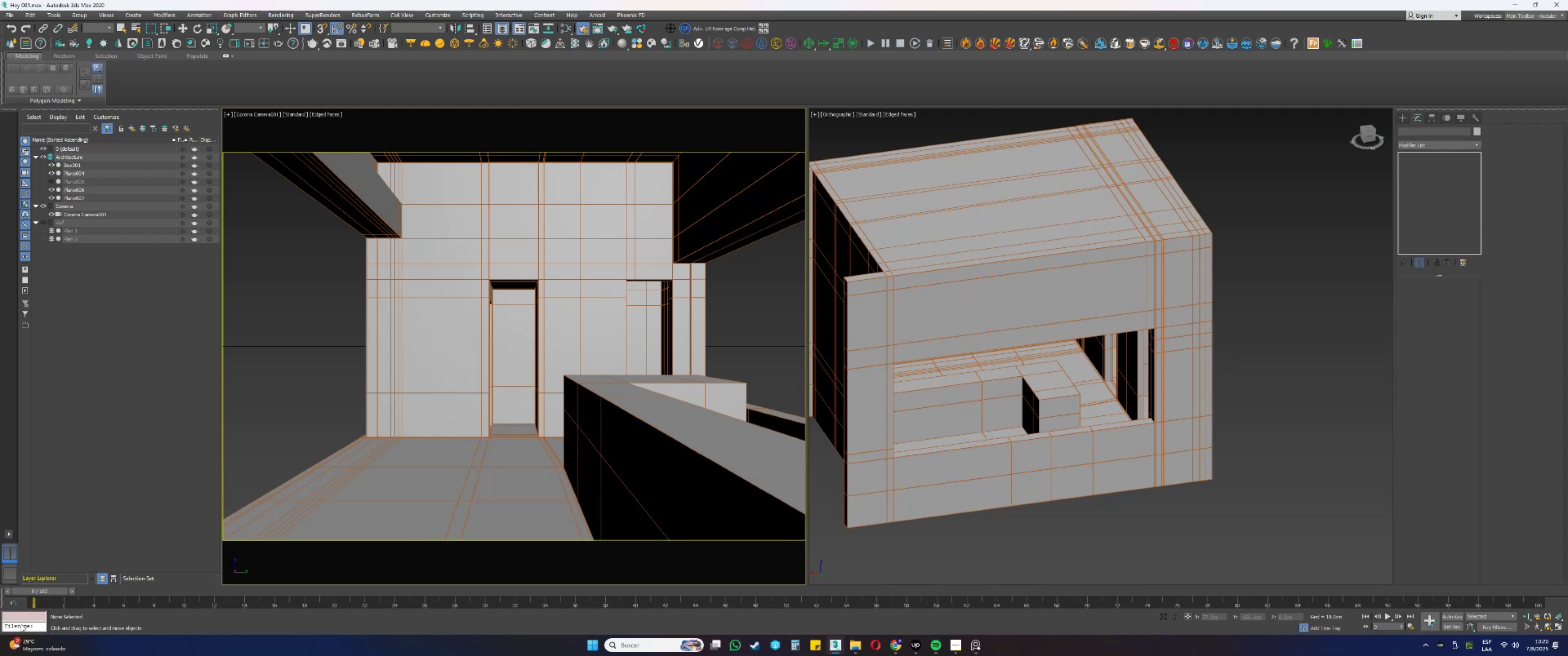 
key(Control+S)
 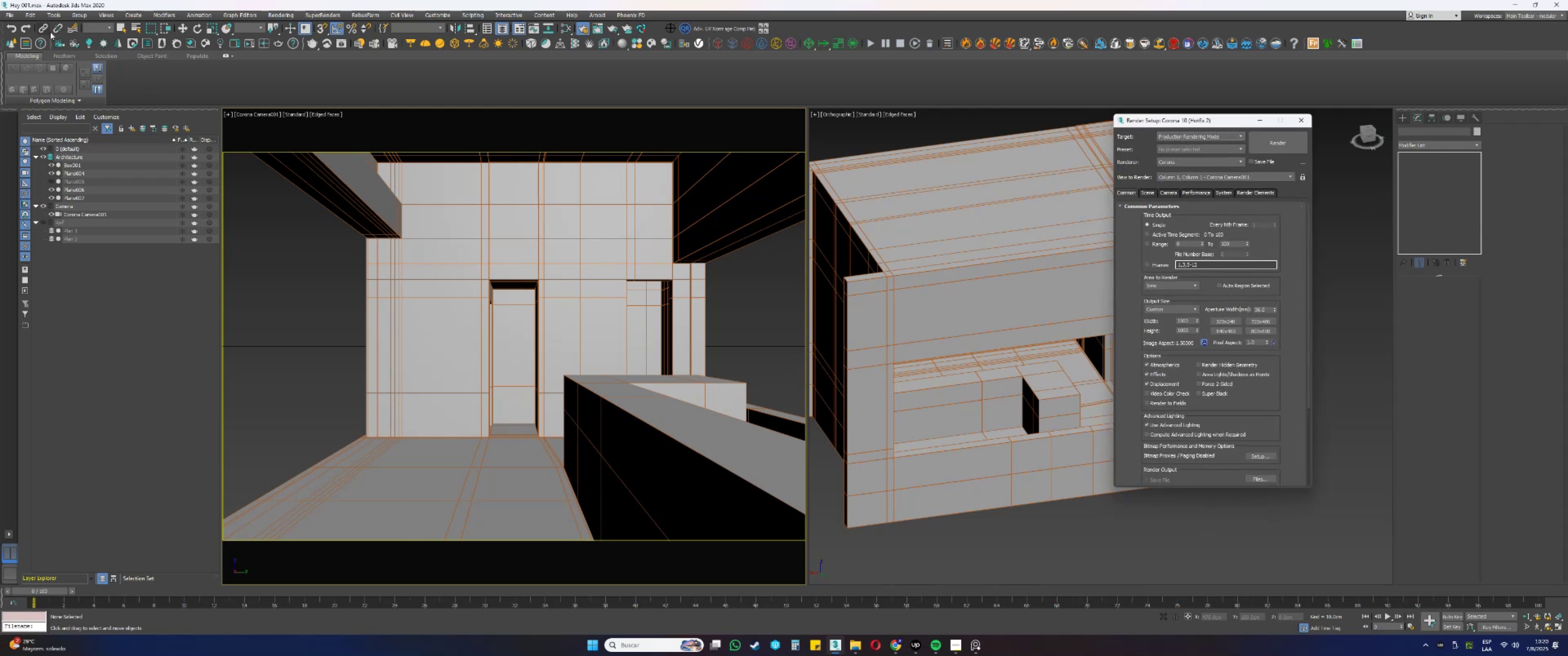 
left_click([11, 15])
 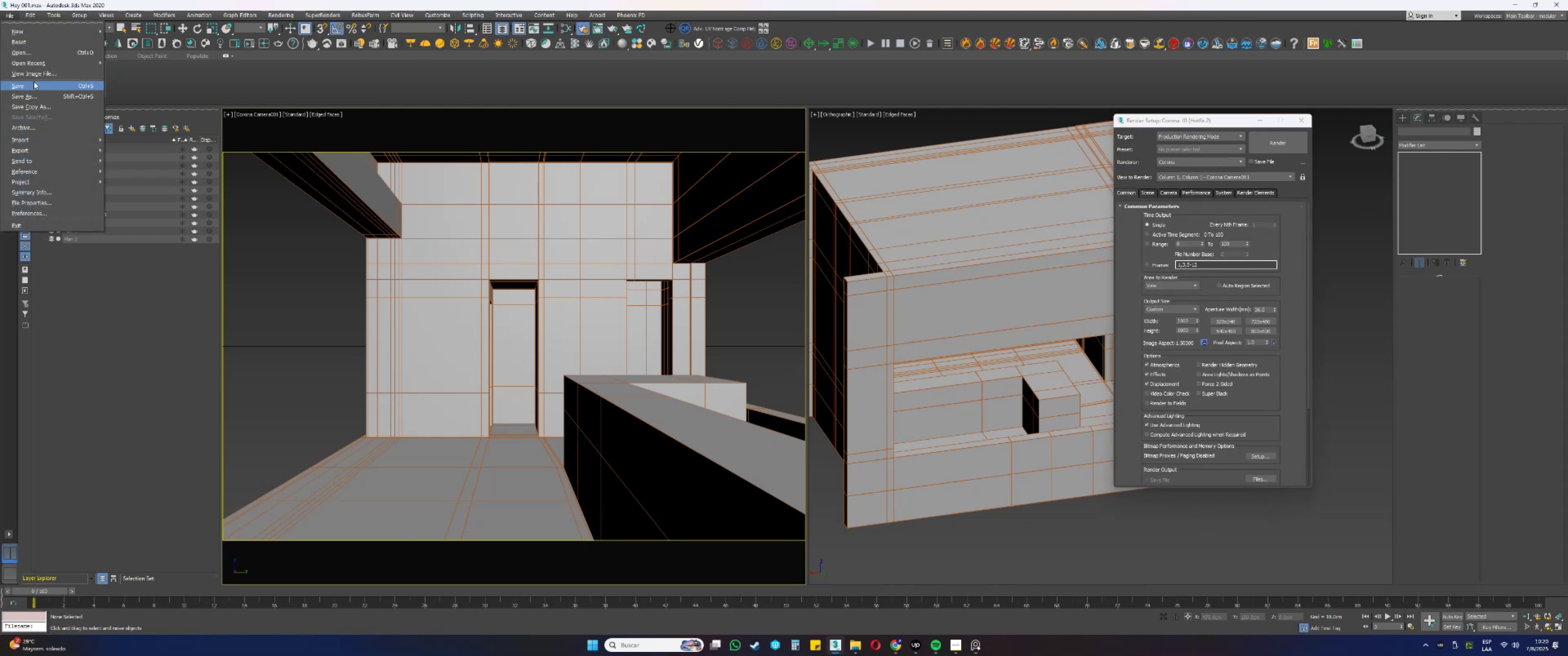 
left_click([29, 83])
 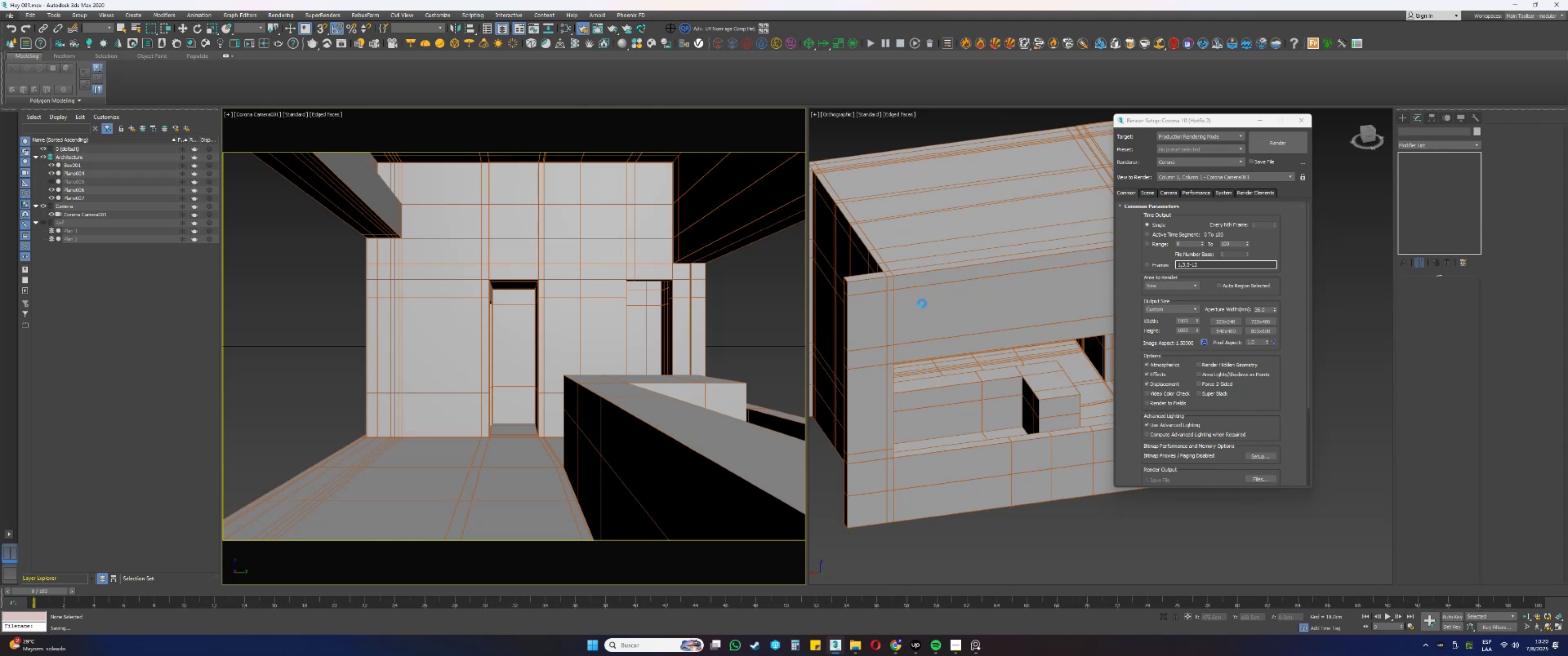 
wait(10.51)
 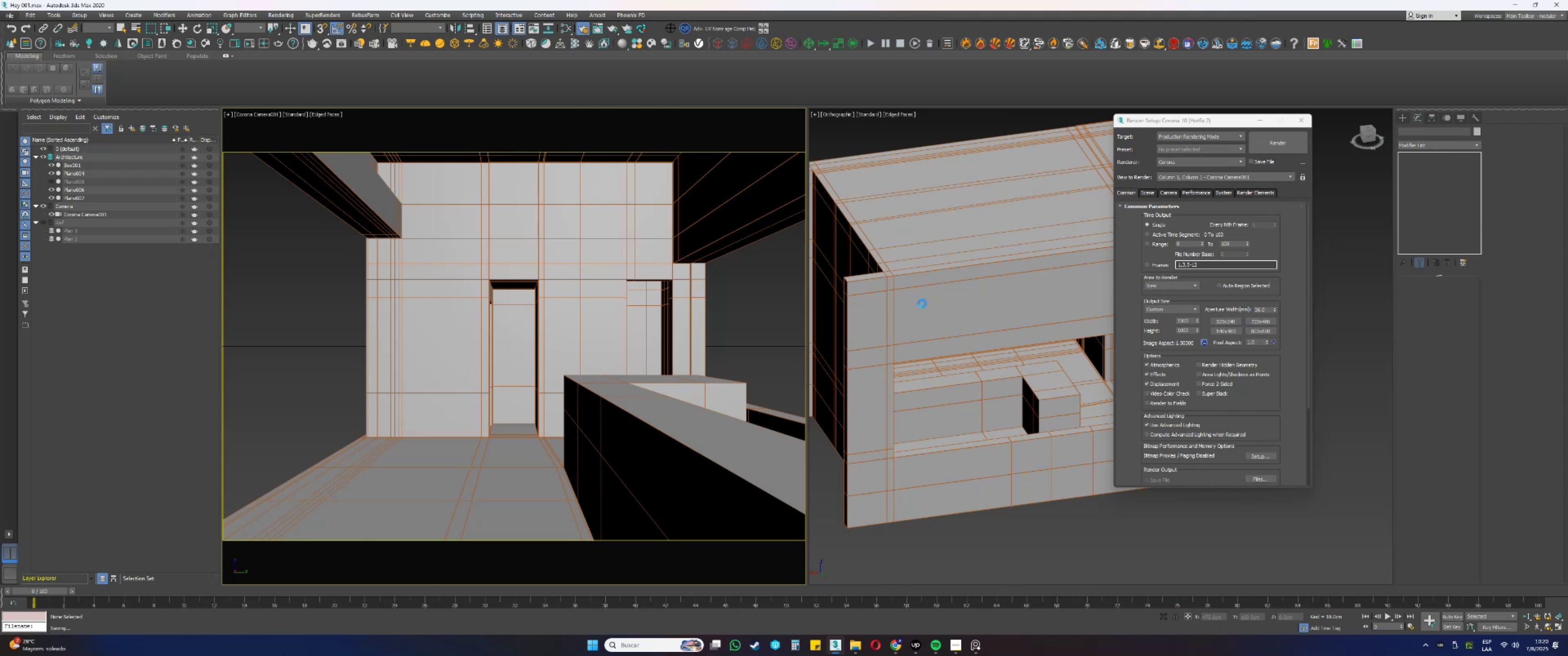 
left_click([1268, 149])
 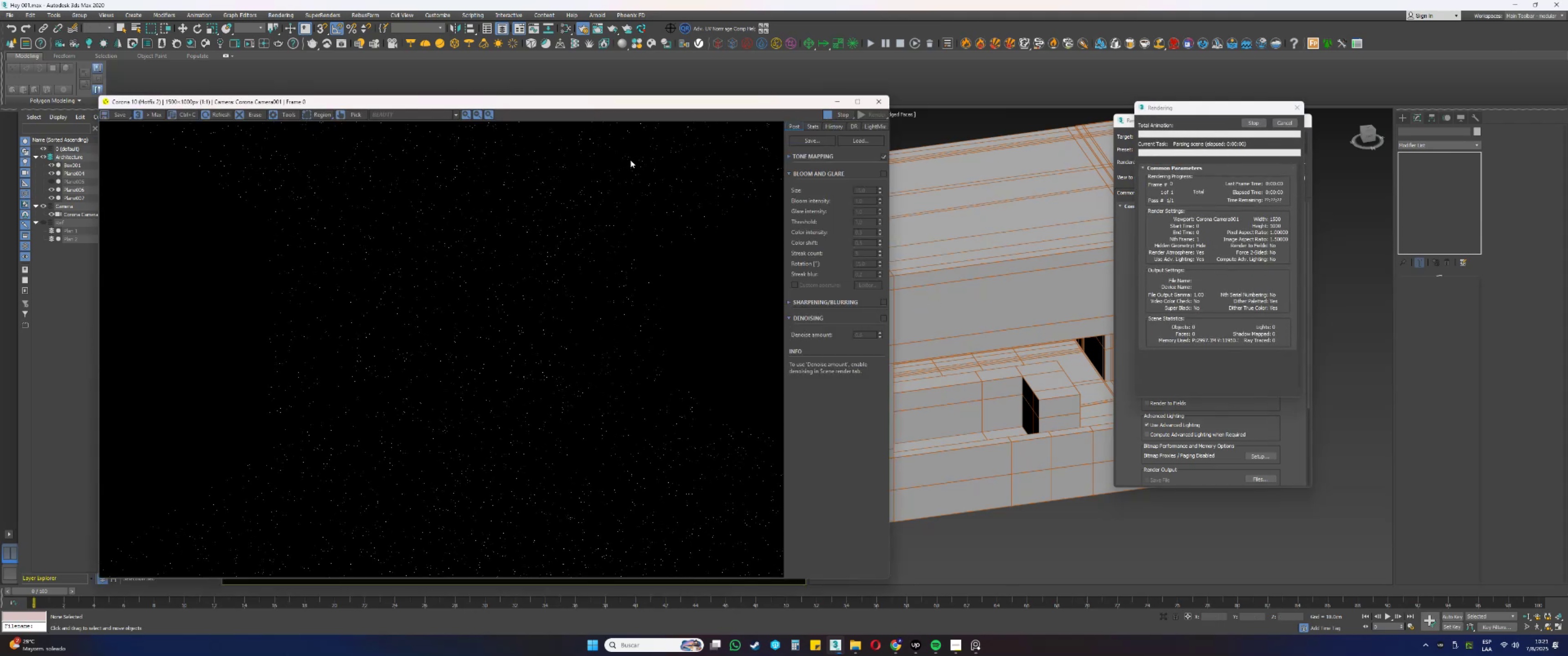 
left_click_drag(start_coordinate=[668, 103], to_coordinate=[720, 56])
 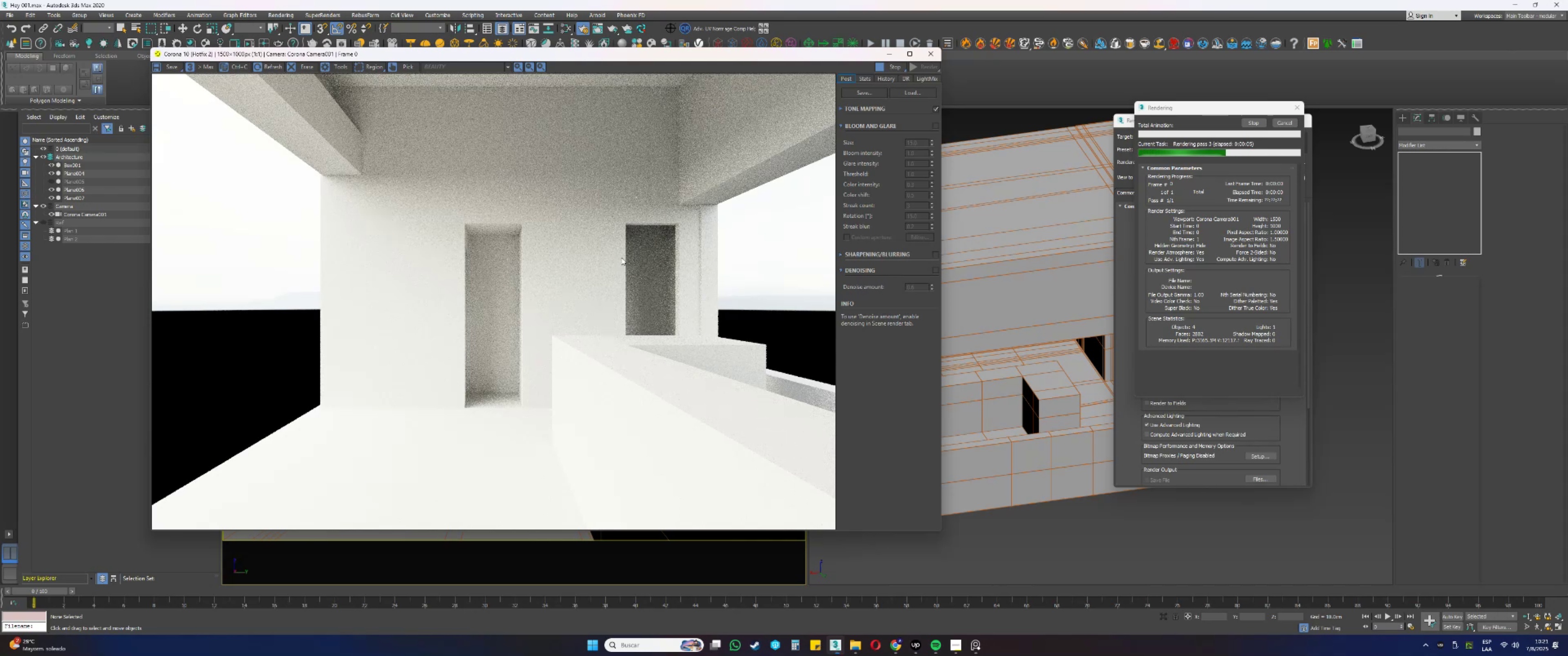 
wait(5.46)
 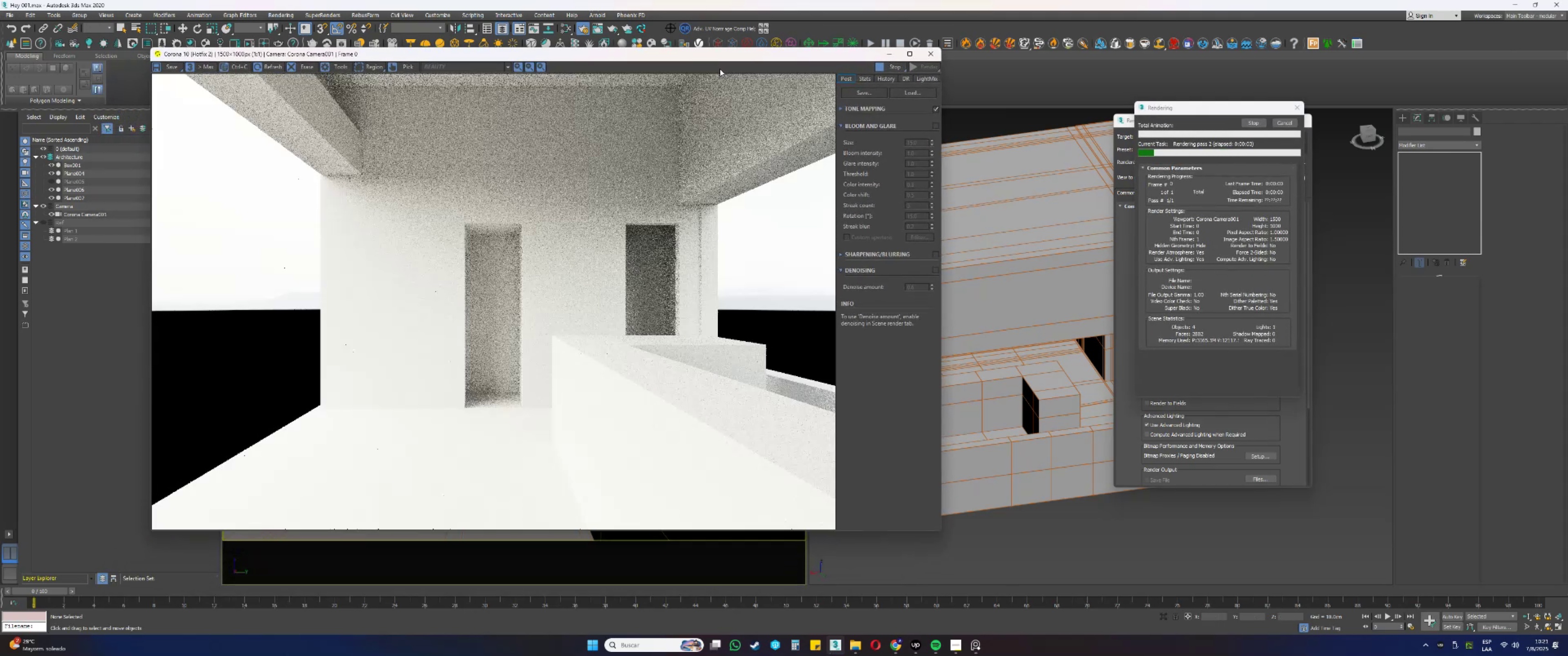 
left_click([1285, 125])
 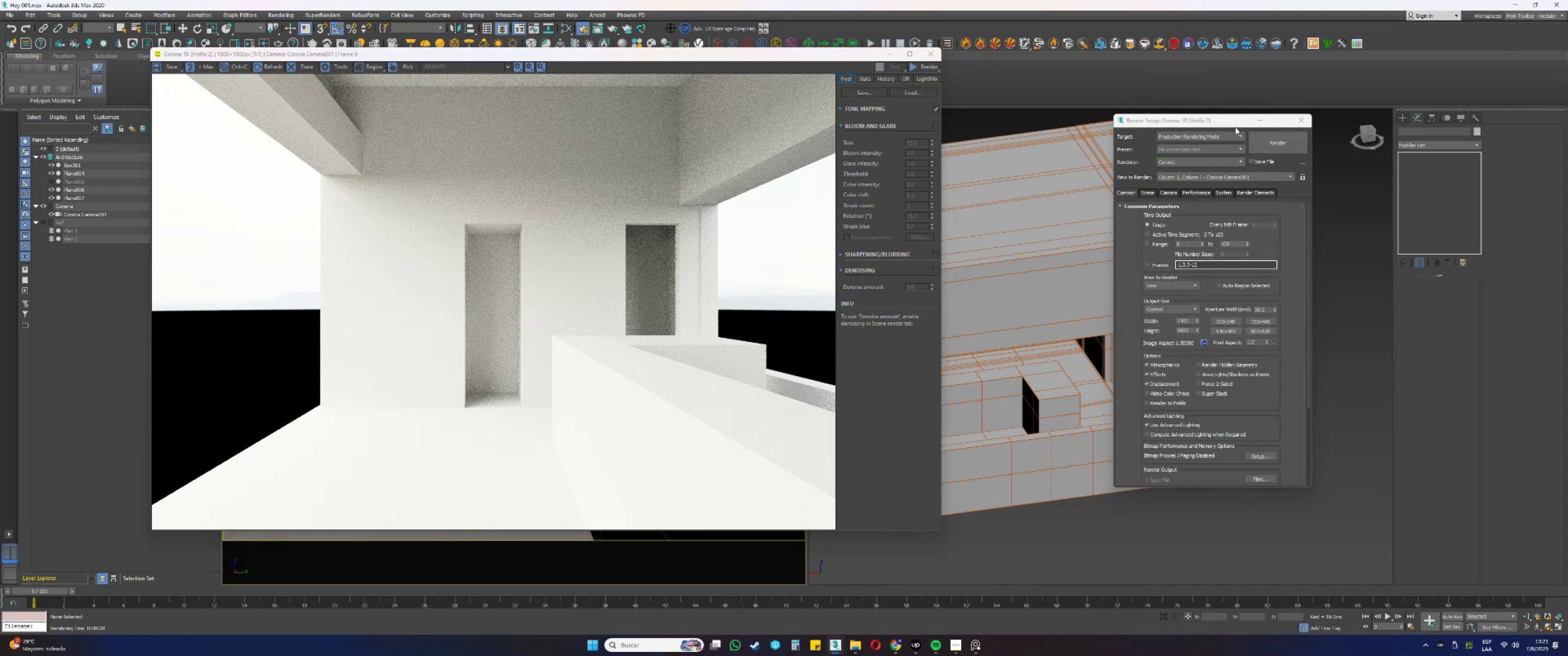 
key(M)
 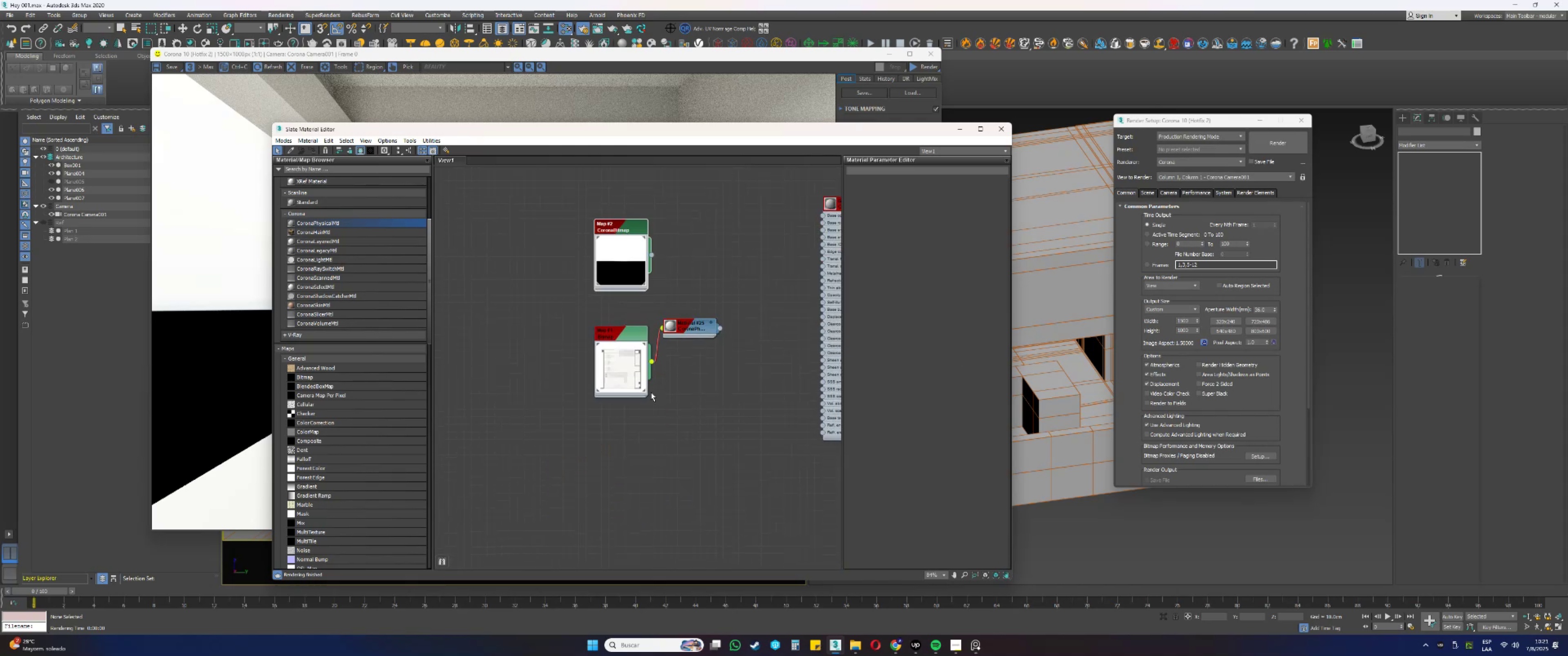 
scroll: coordinate [652, 290], scroll_direction: up, amount: 6.0
 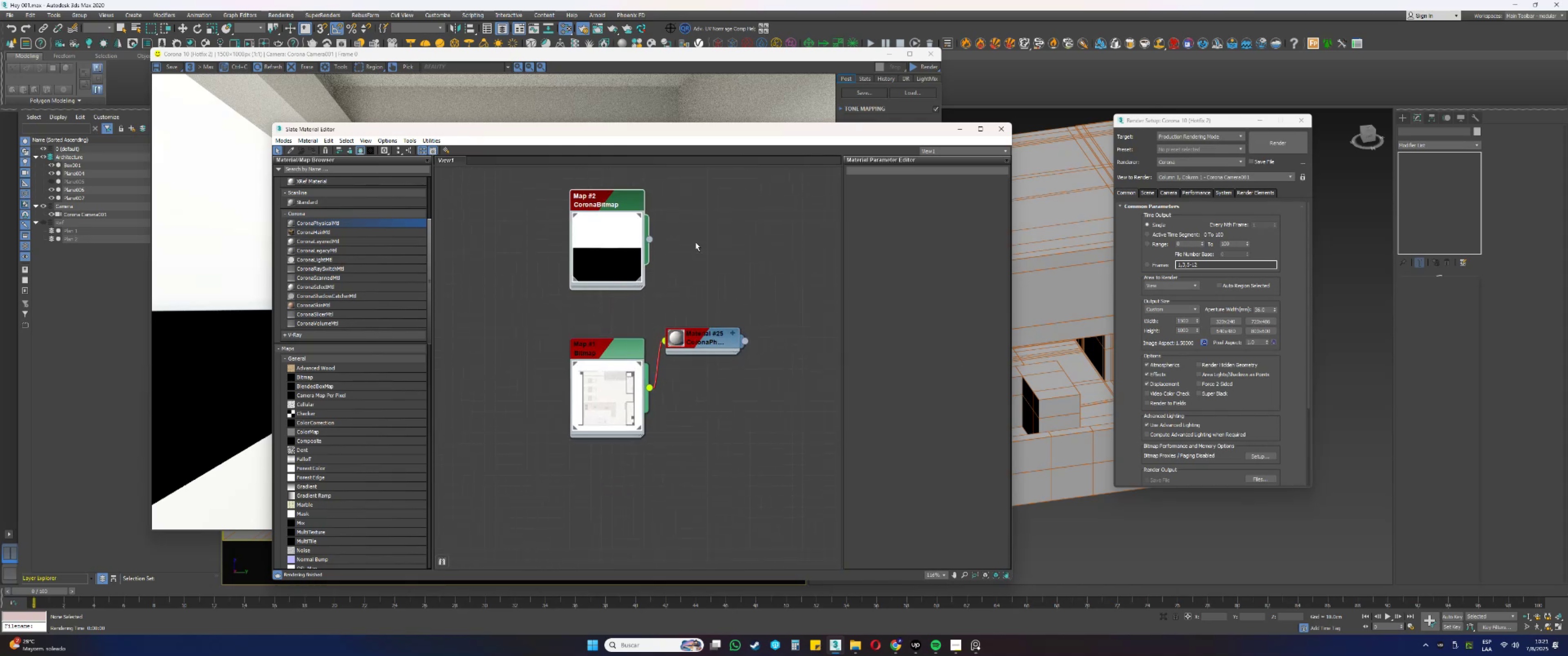 
double_click([611, 200])
 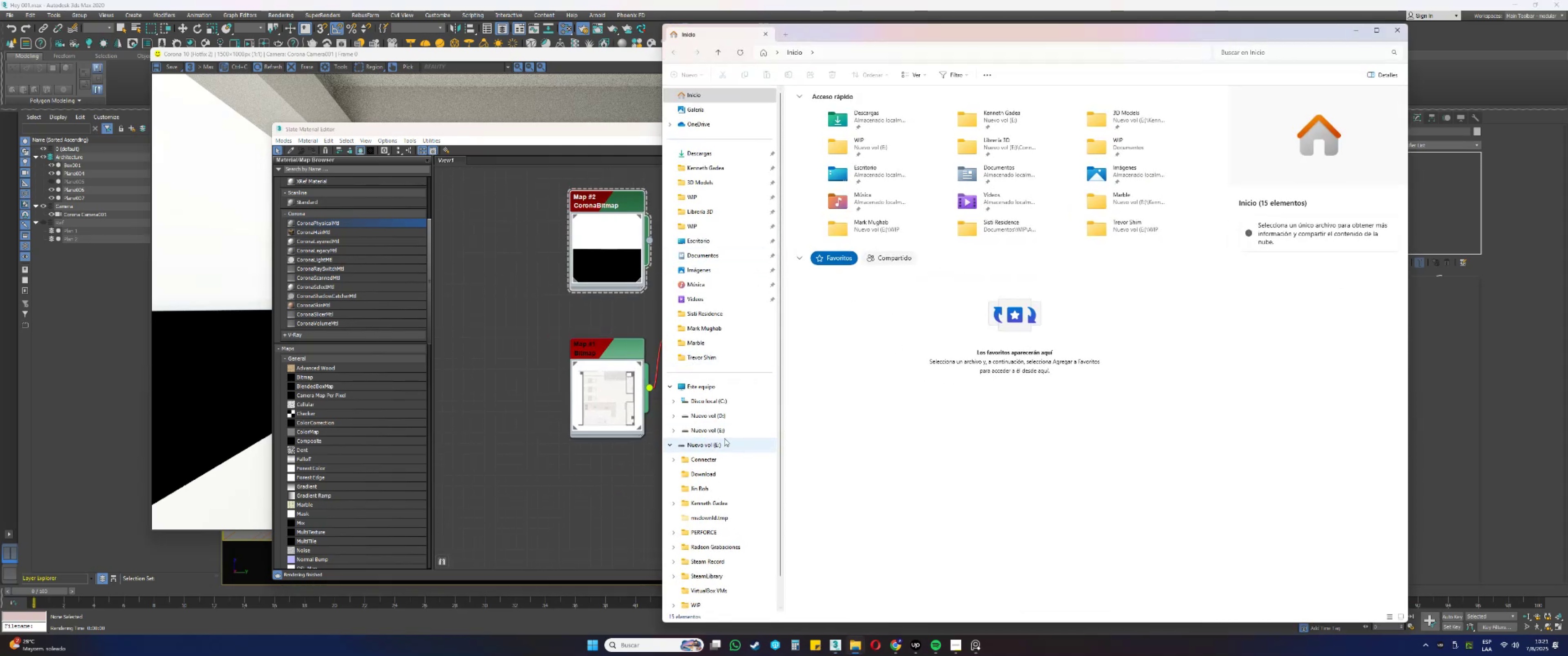 
wait(5.68)
 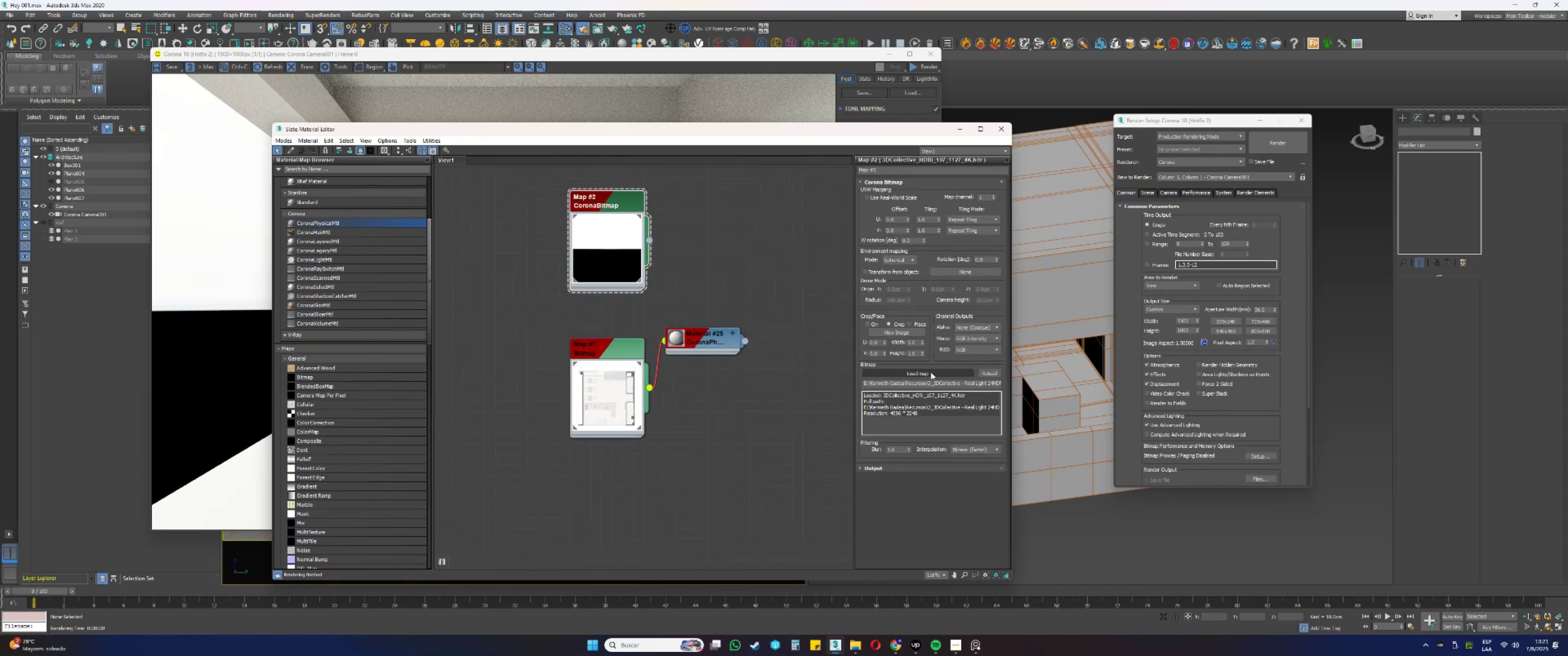 
left_click([703, 500])
 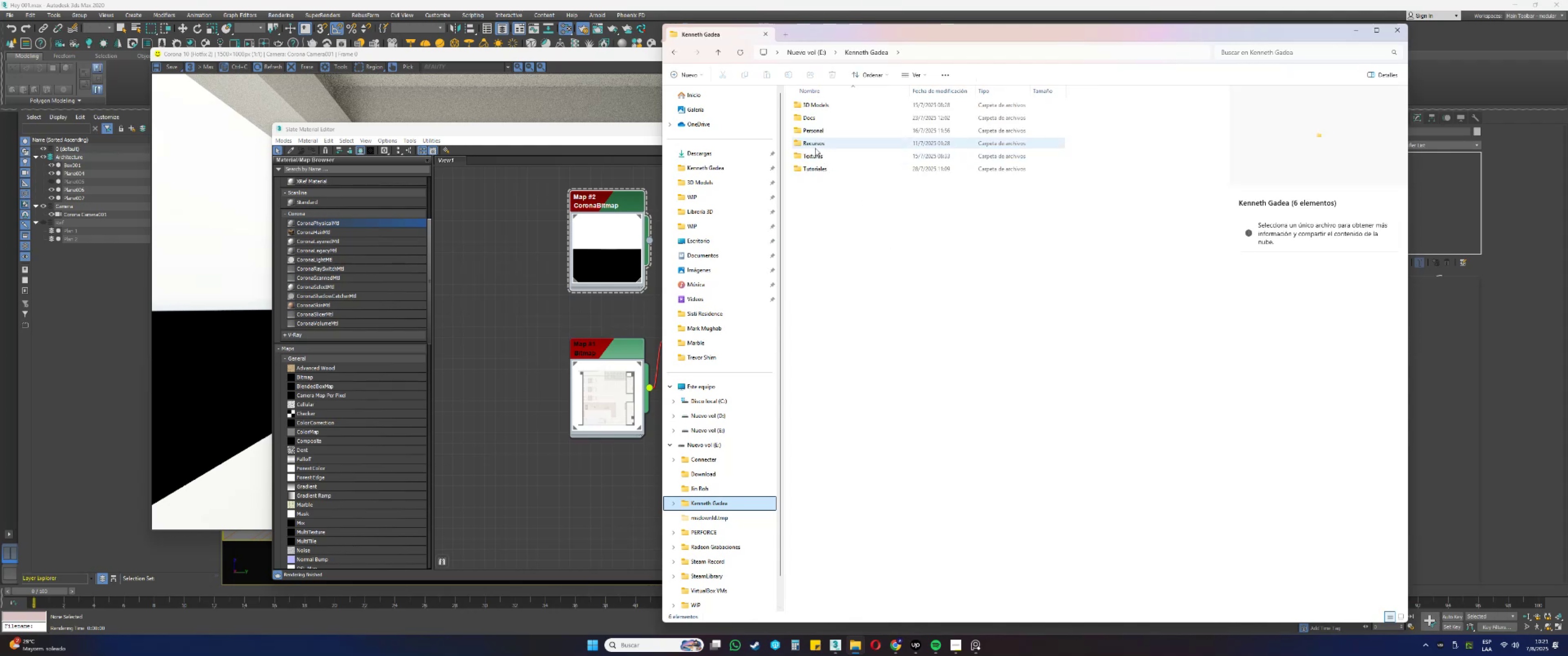 
double_click([814, 147])
 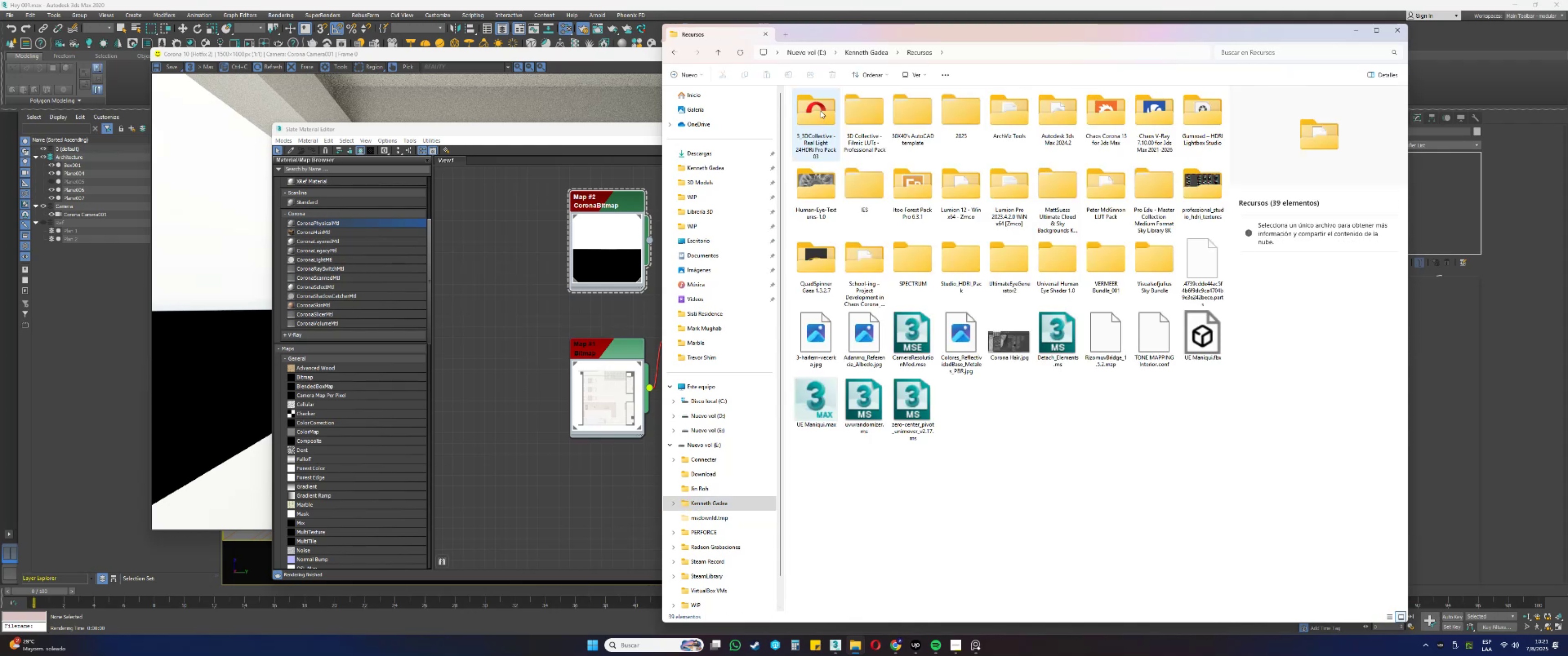 
double_click([820, 111])
 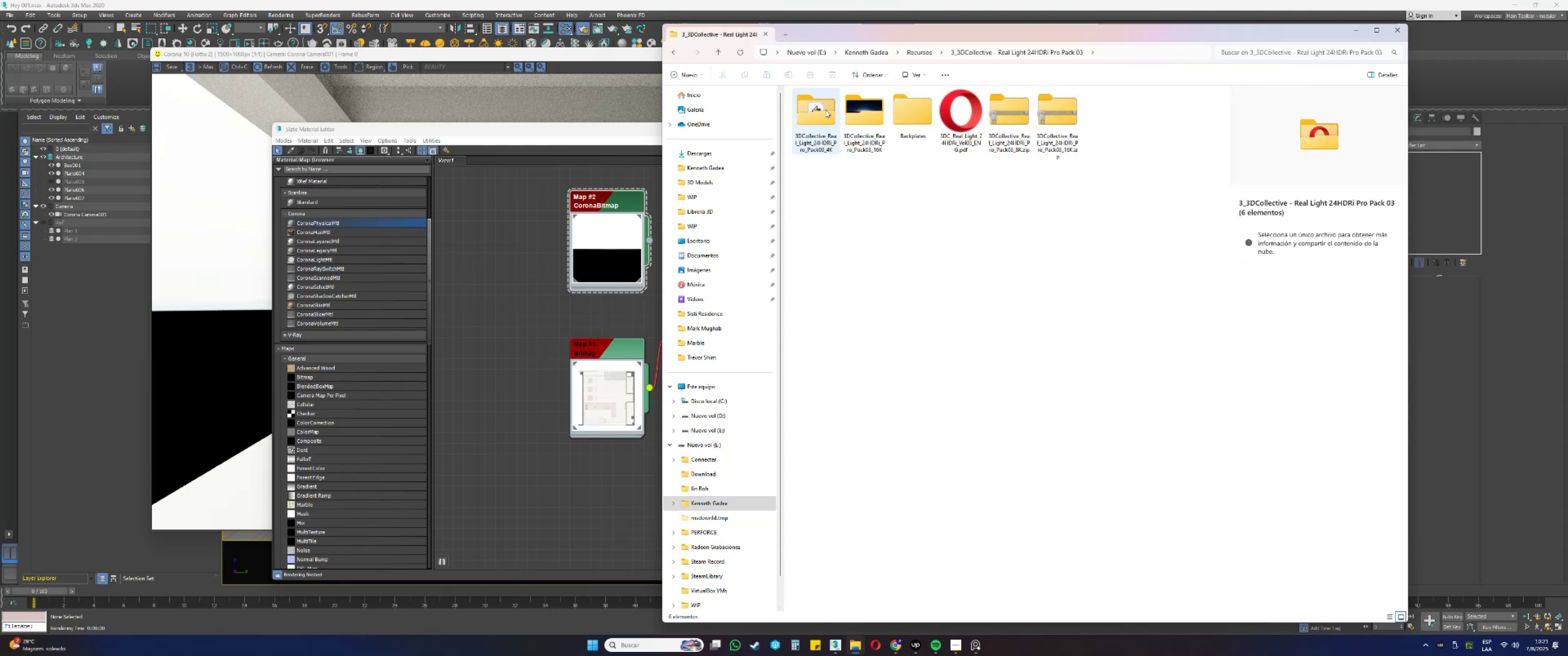 
double_click([825, 110])
 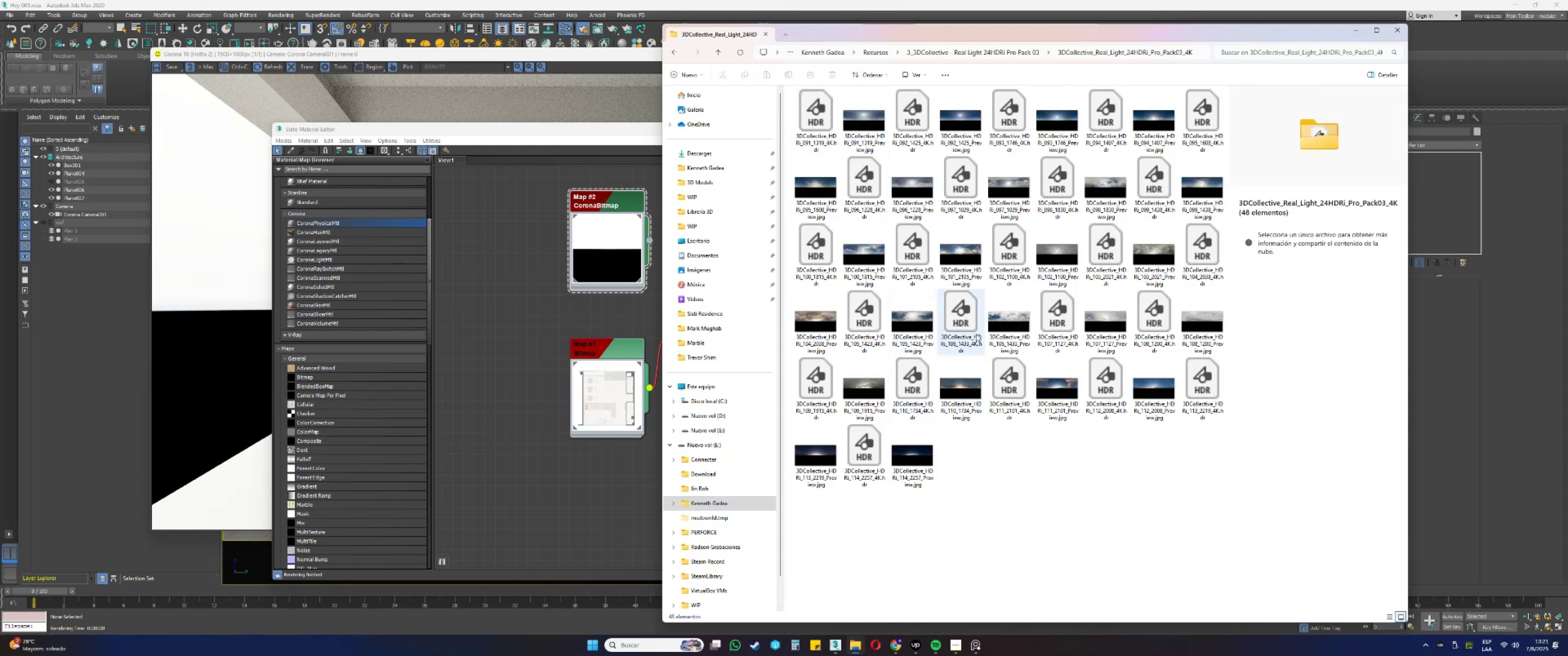 
left_click([1101, 328])
 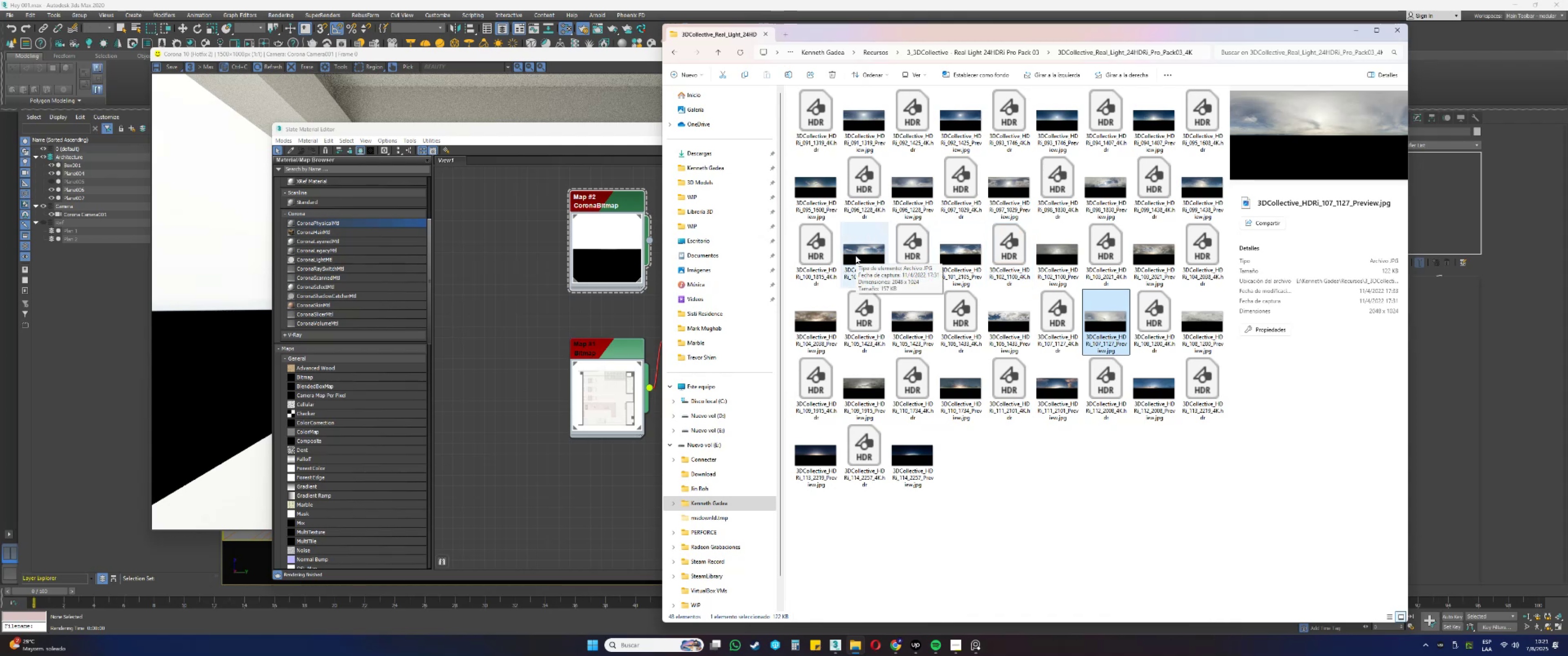 
wait(7.66)
 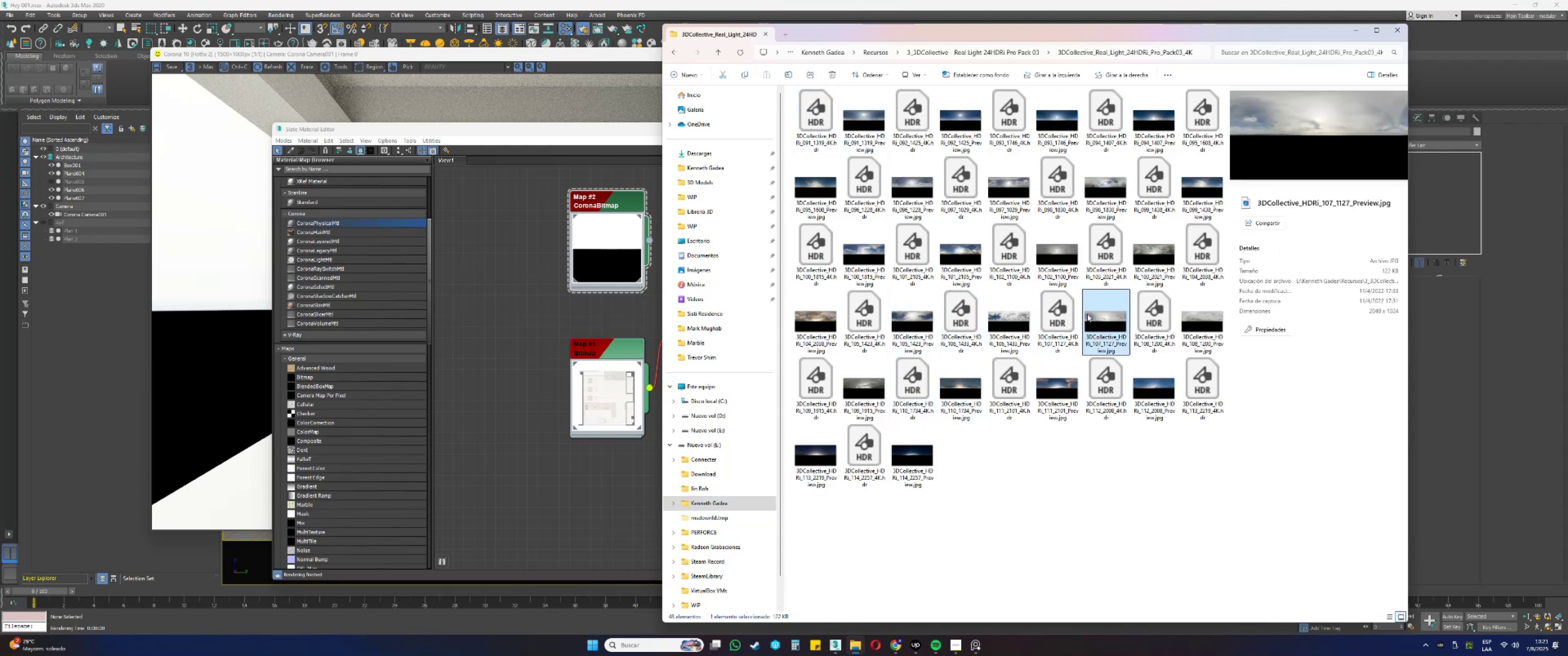 
left_click([978, 648])
 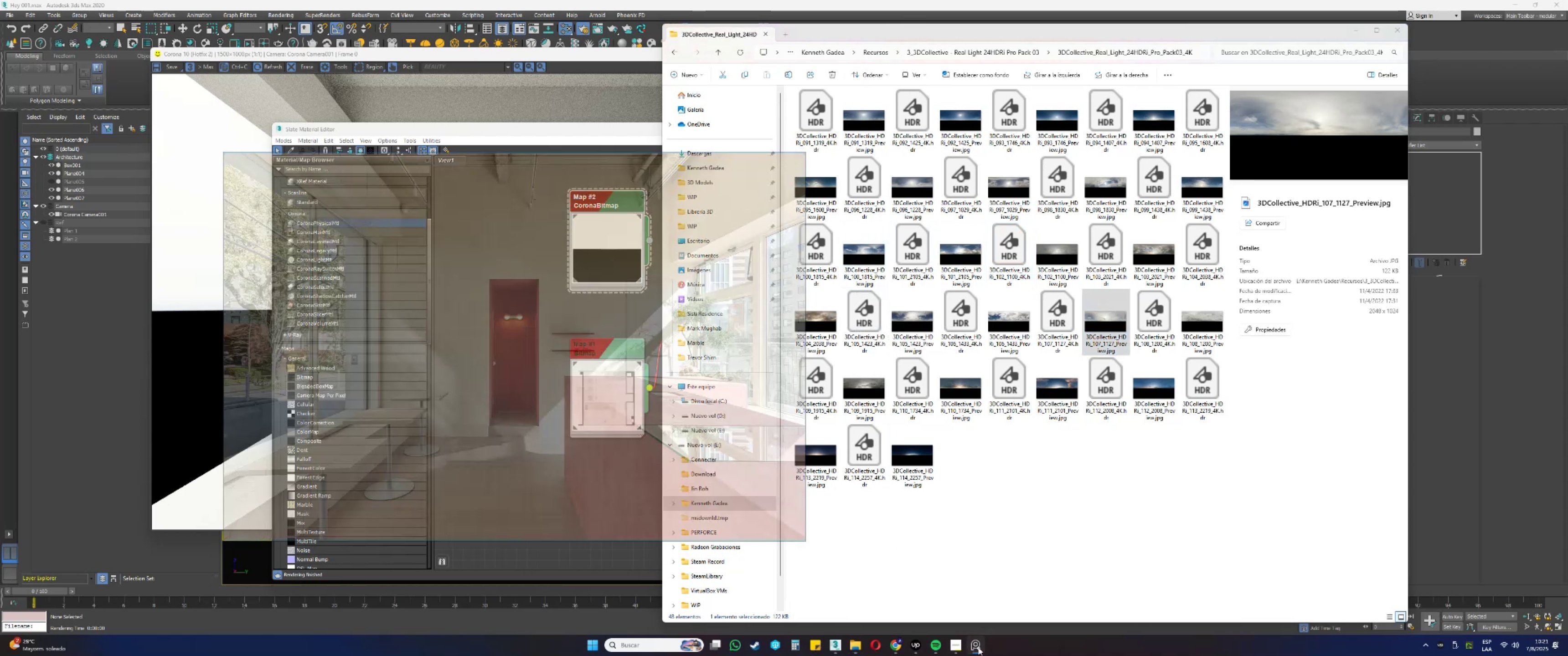 
left_click([978, 647])
 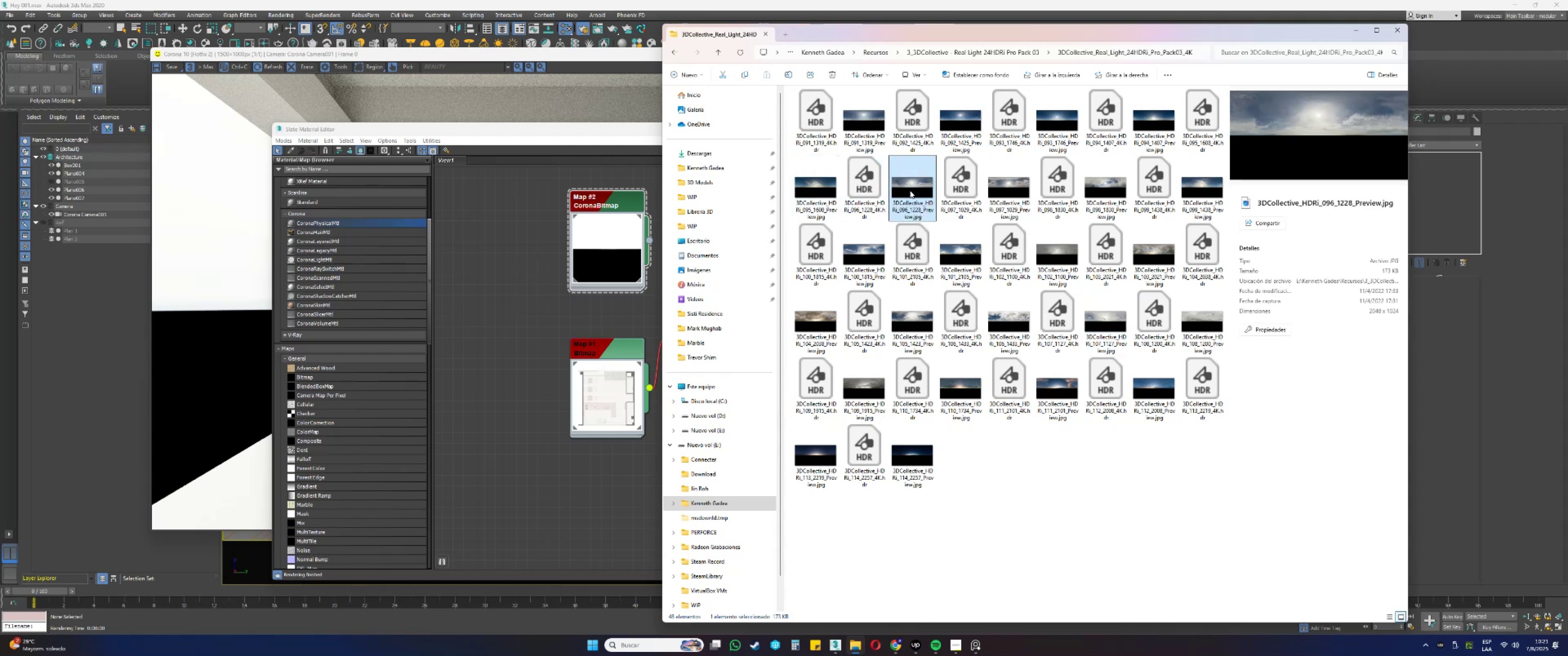 
left_click([1006, 193])
 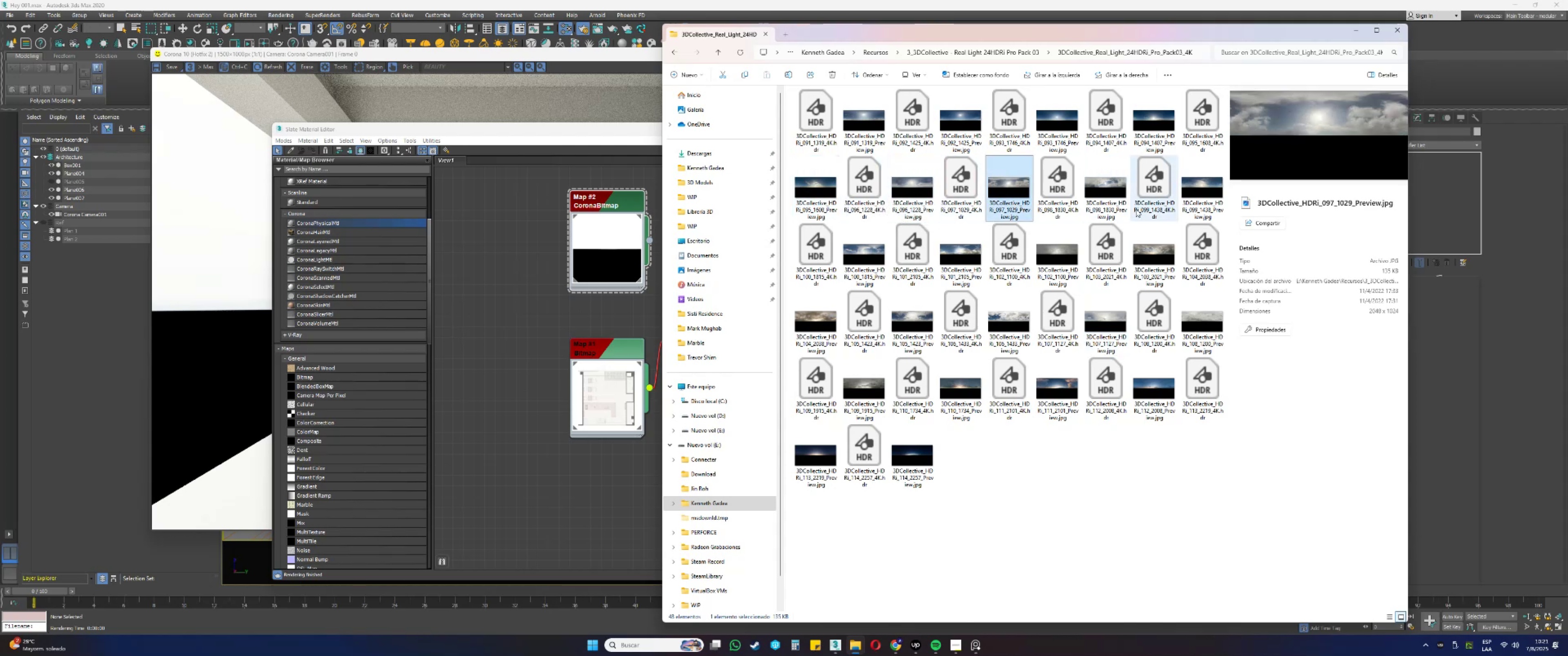 
left_click([1113, 195])
 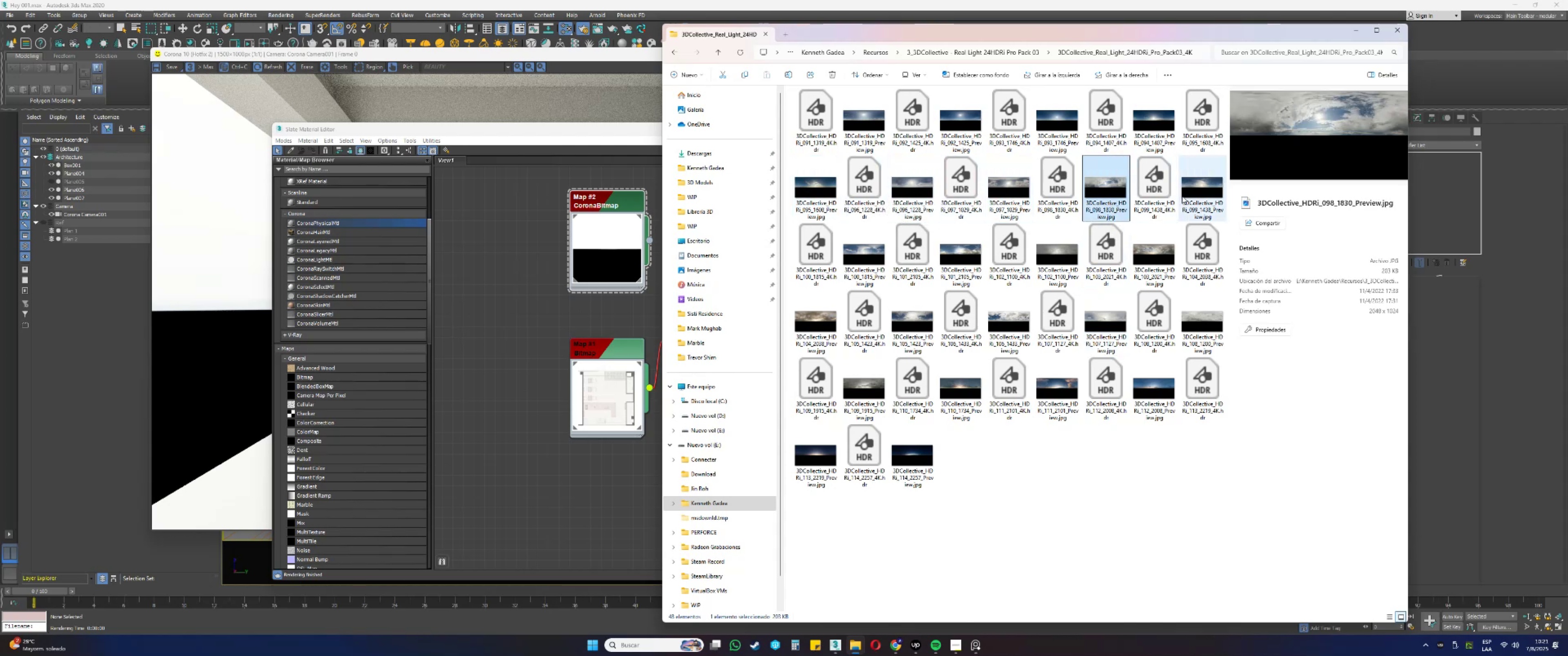 
left_click([1202, 196])
 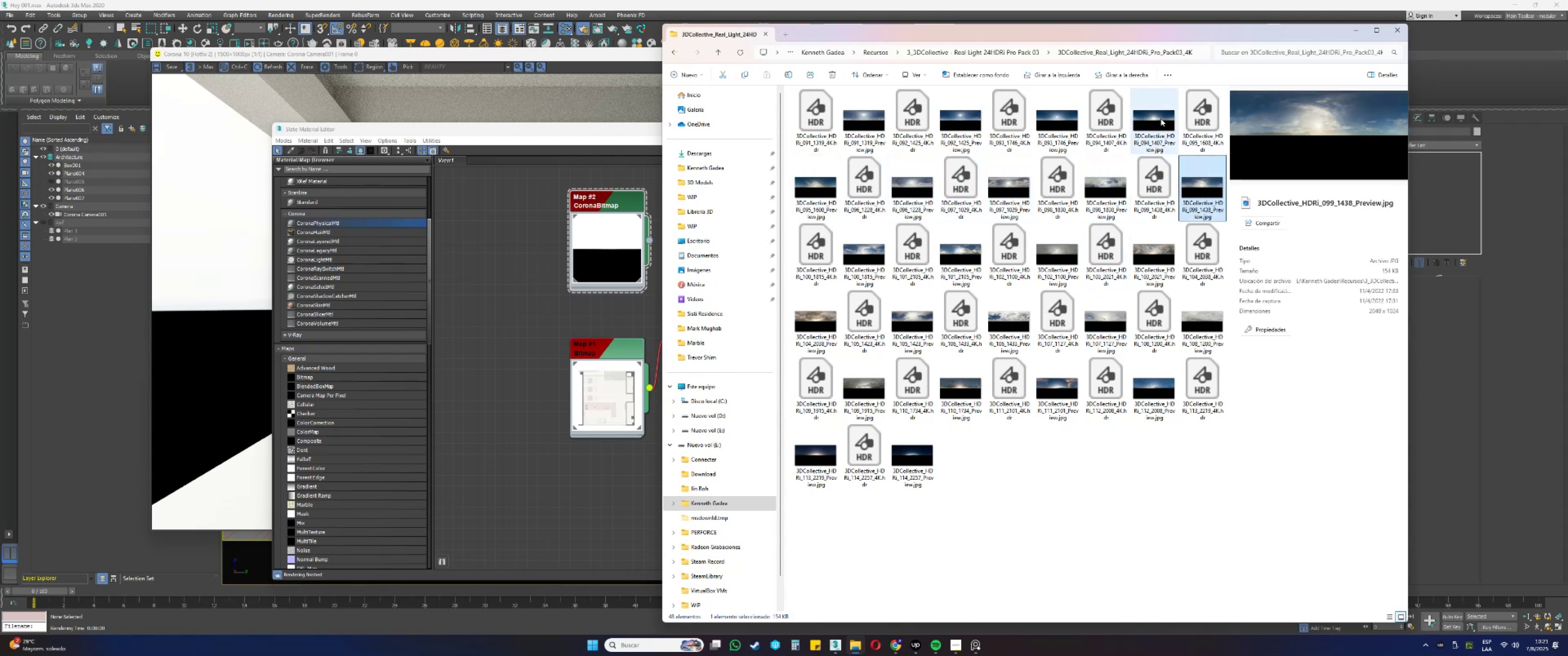 
left_click([1161, 118])
 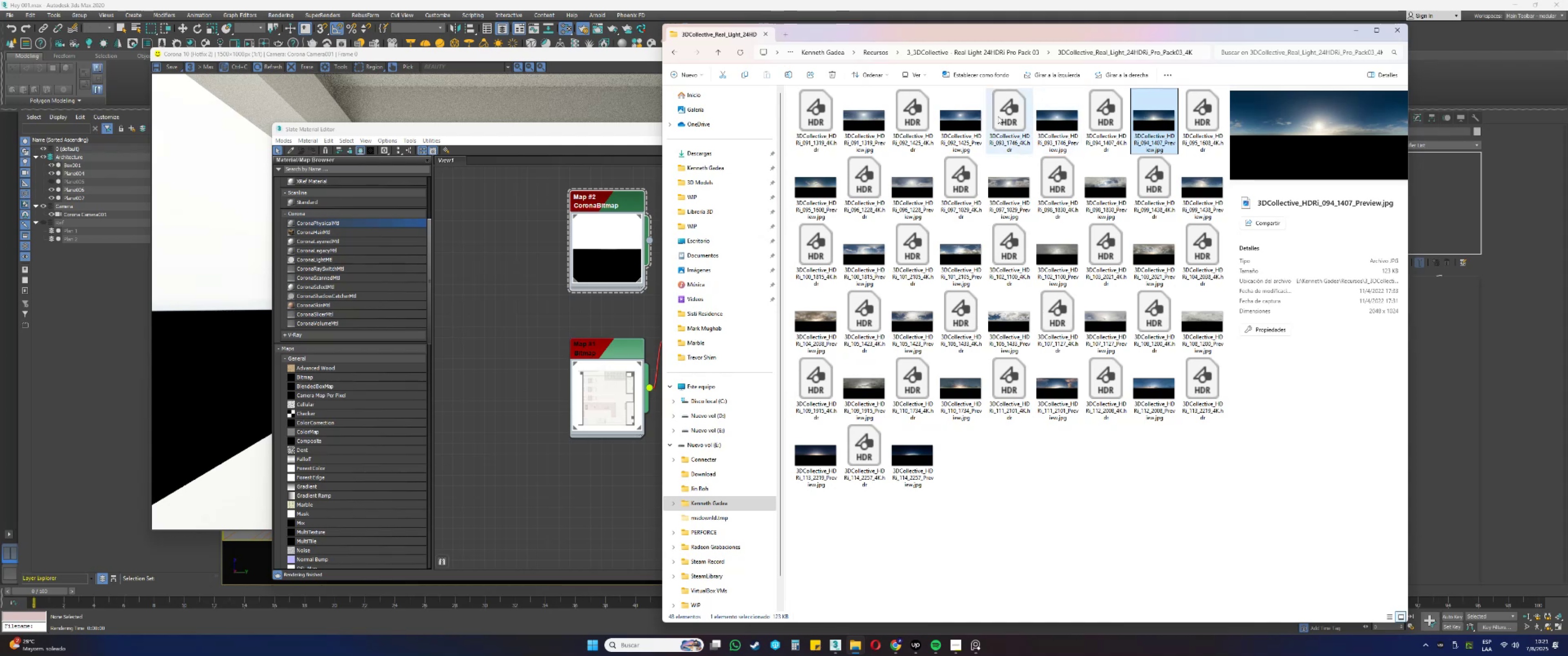 
left_click([966, 119])
 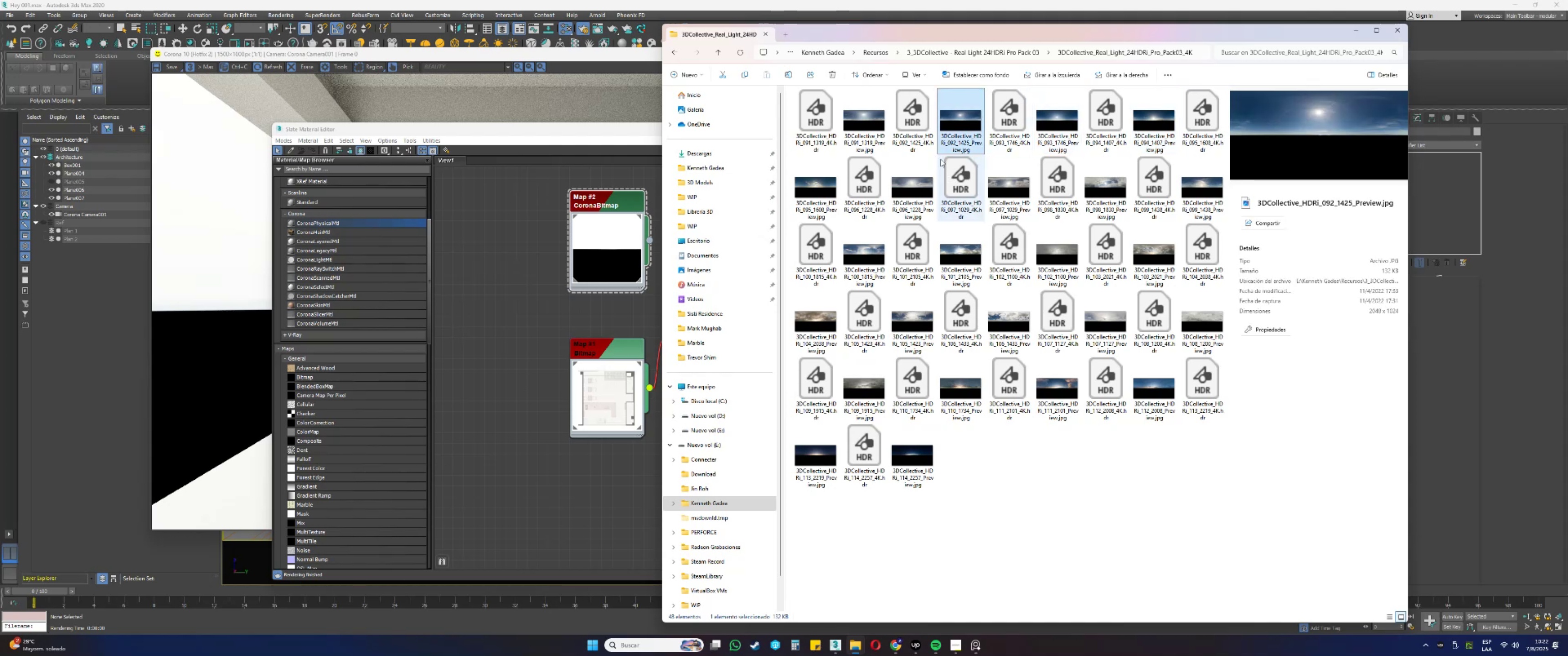 
left_click([872, 131])
 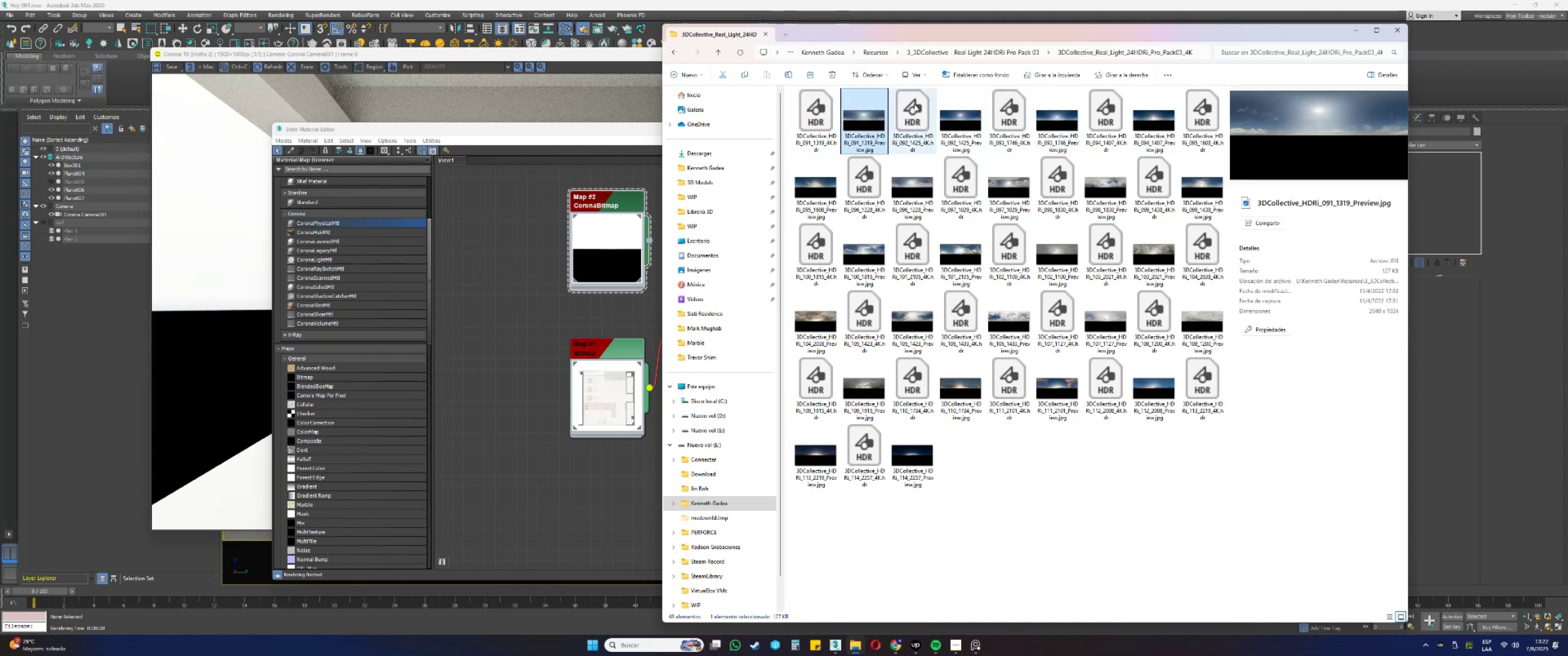 
left_click([1357, 31])
 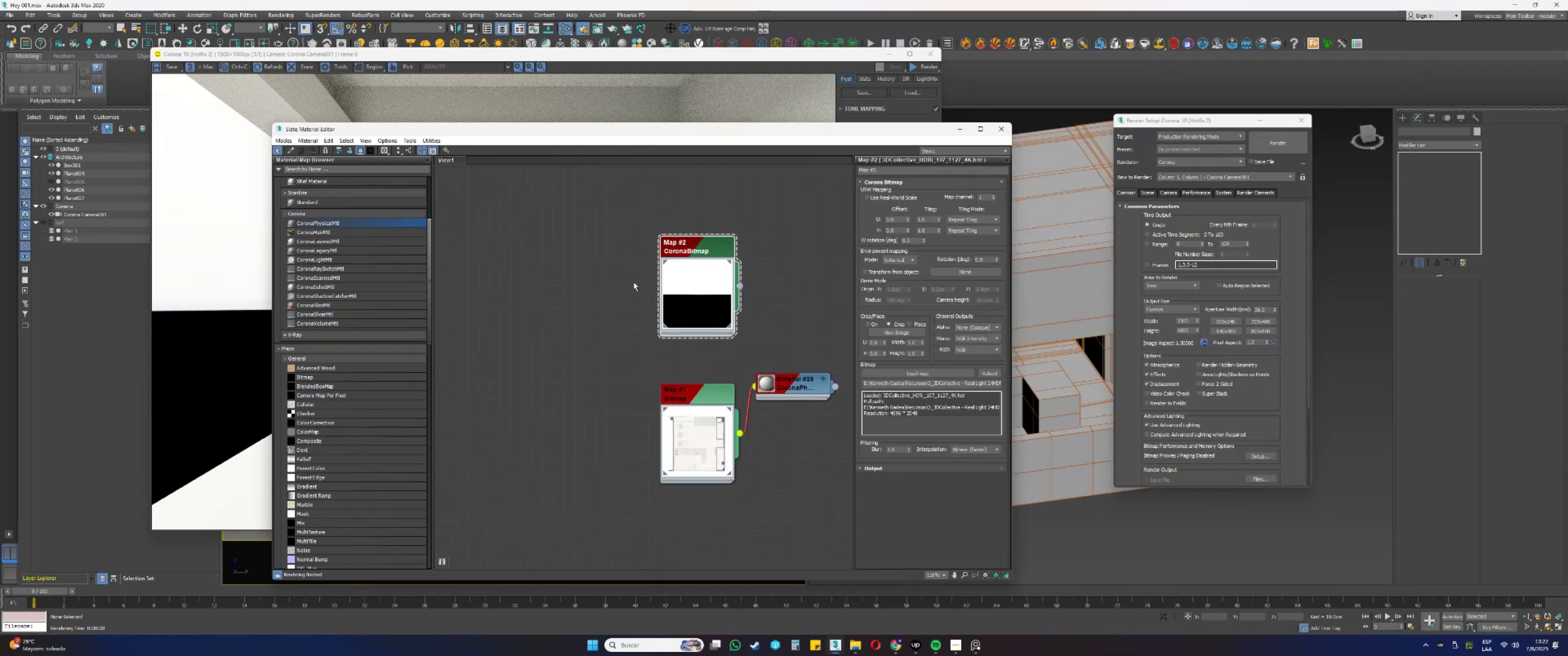 
right_click([549, 258])
 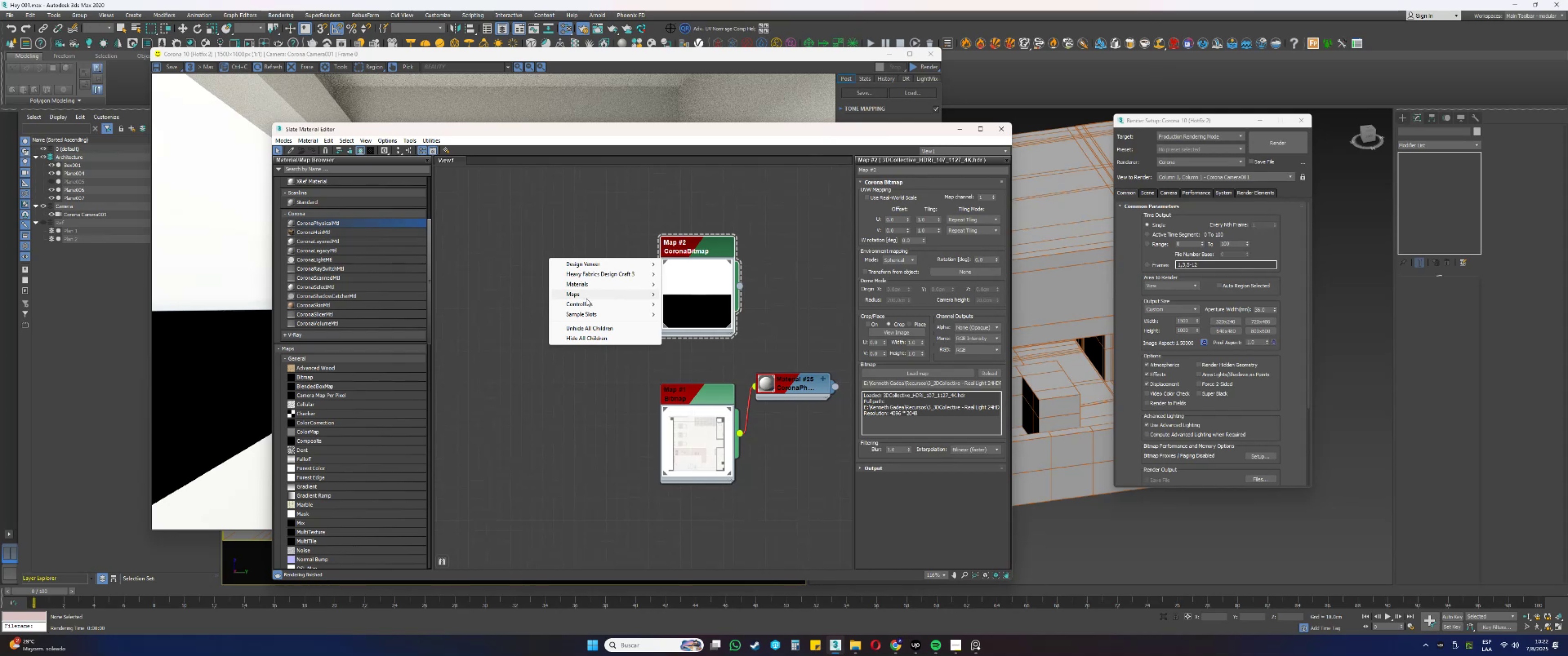 
left_click([586, 295])
 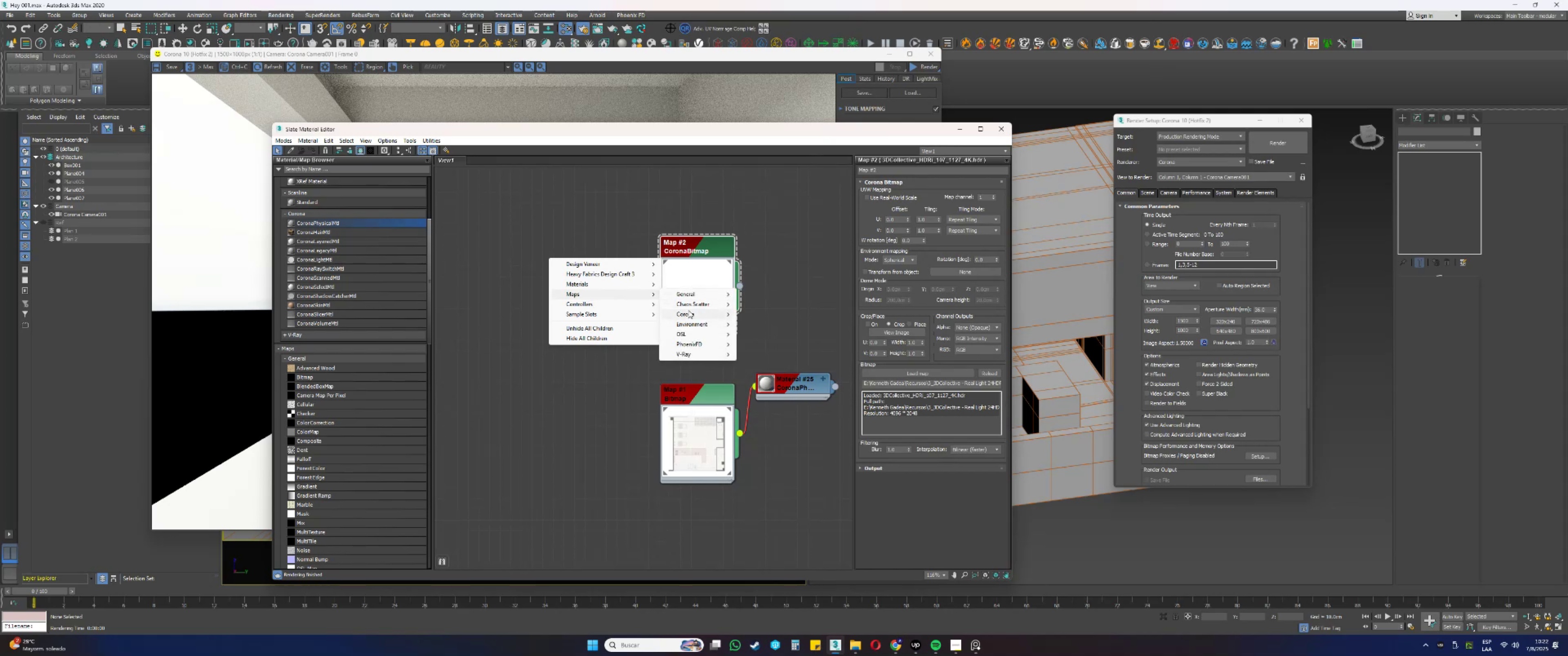 
left_click([688, 310])
 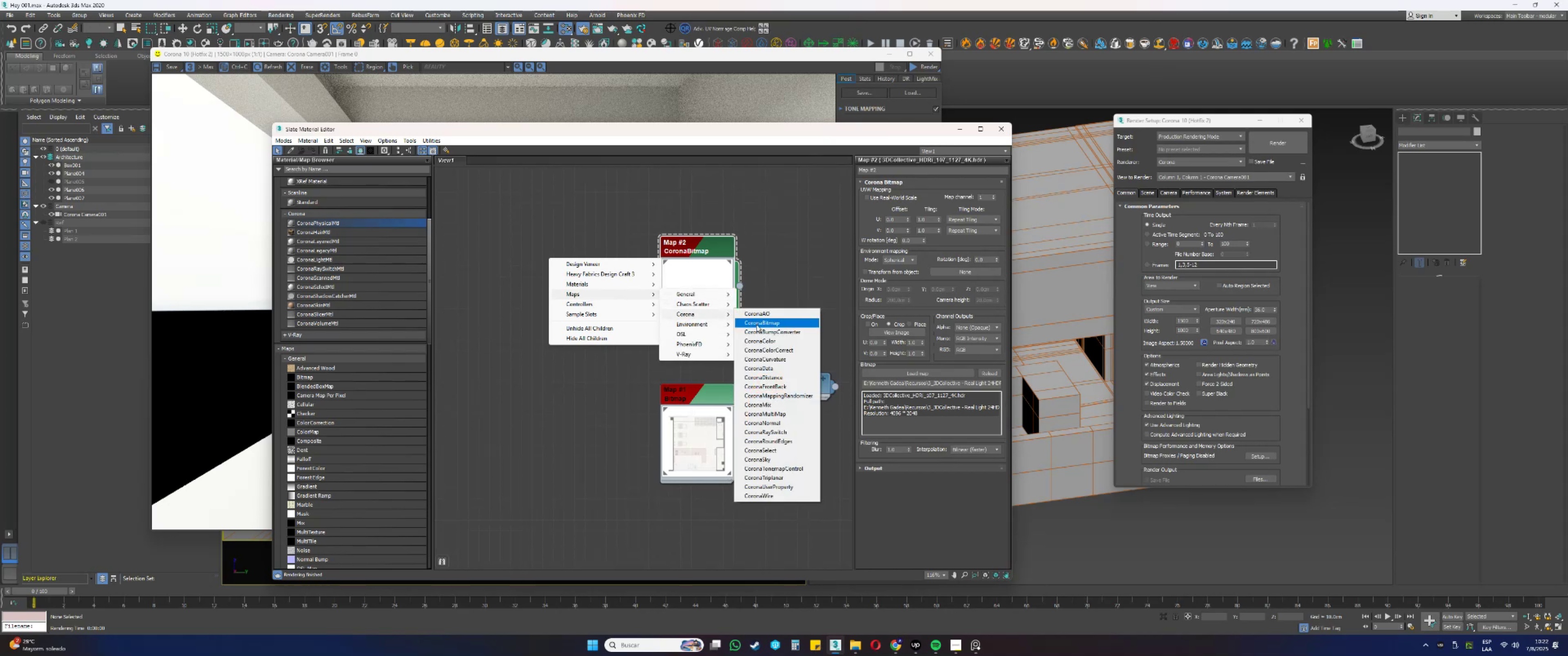 
left_click([757, 323])
 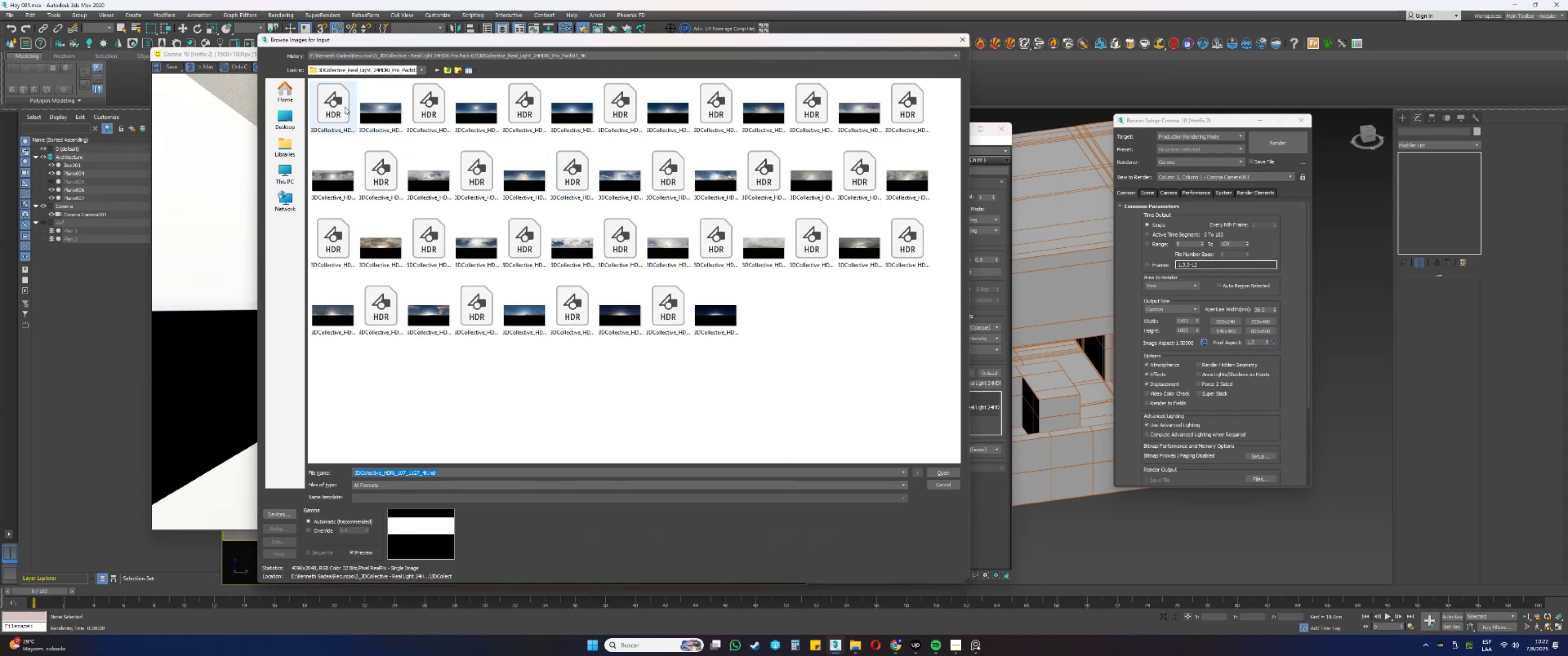 
double_click([345, 107])
 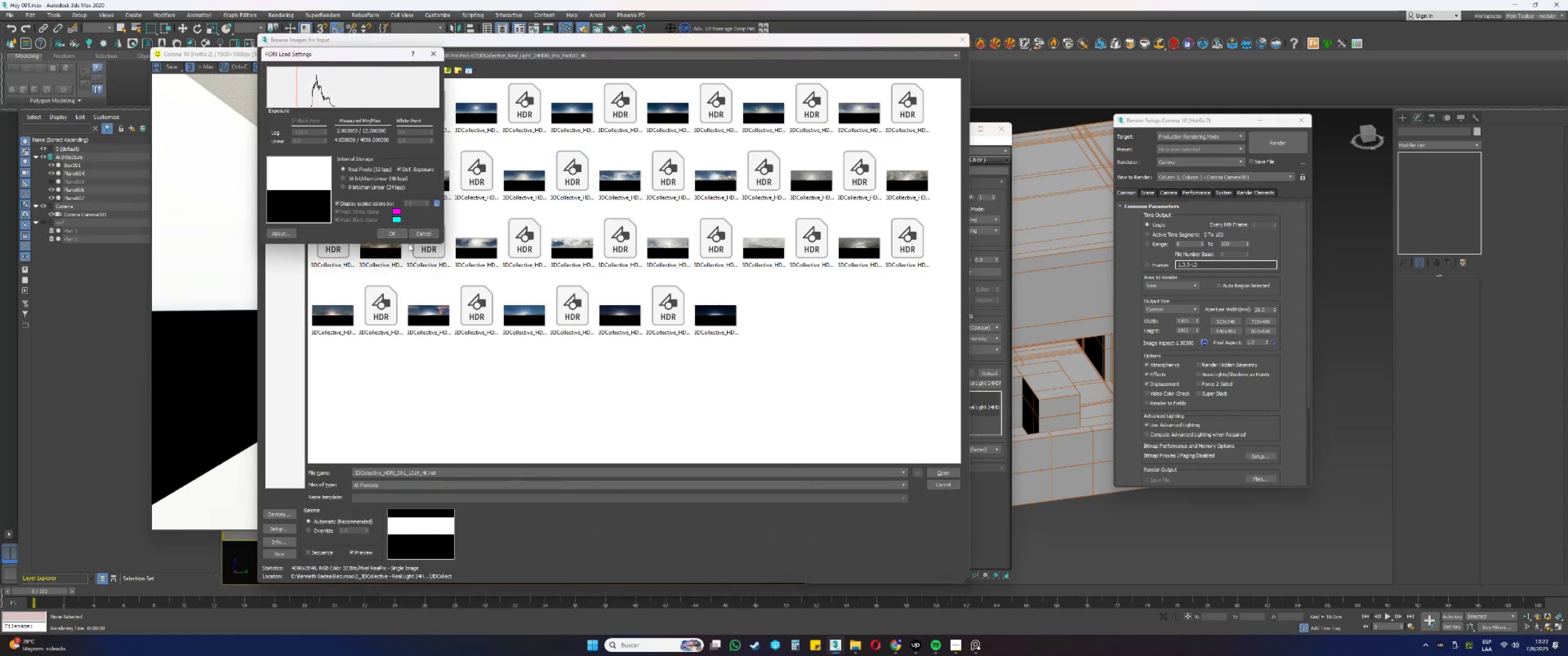 
left_click([383, 231])
 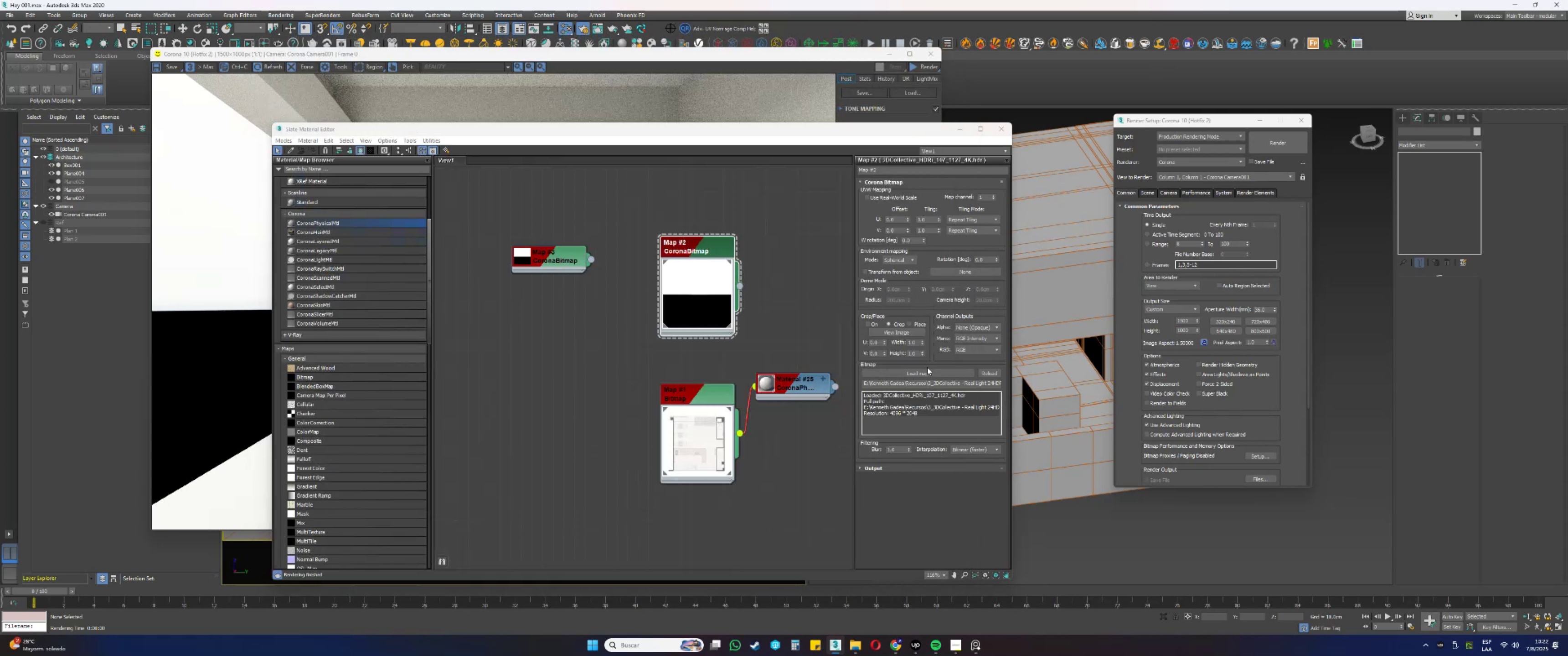 
left_click([927, 373])
 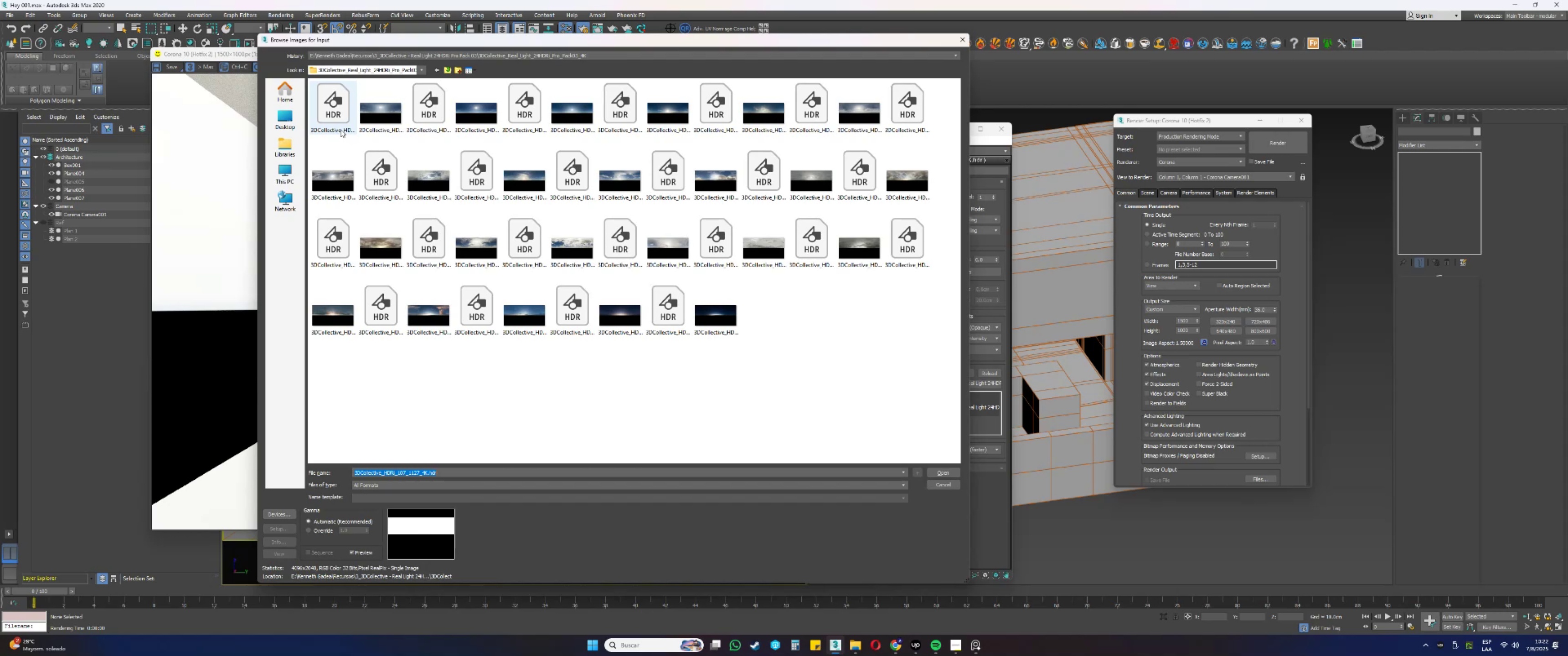 
double_click([337, 119])
 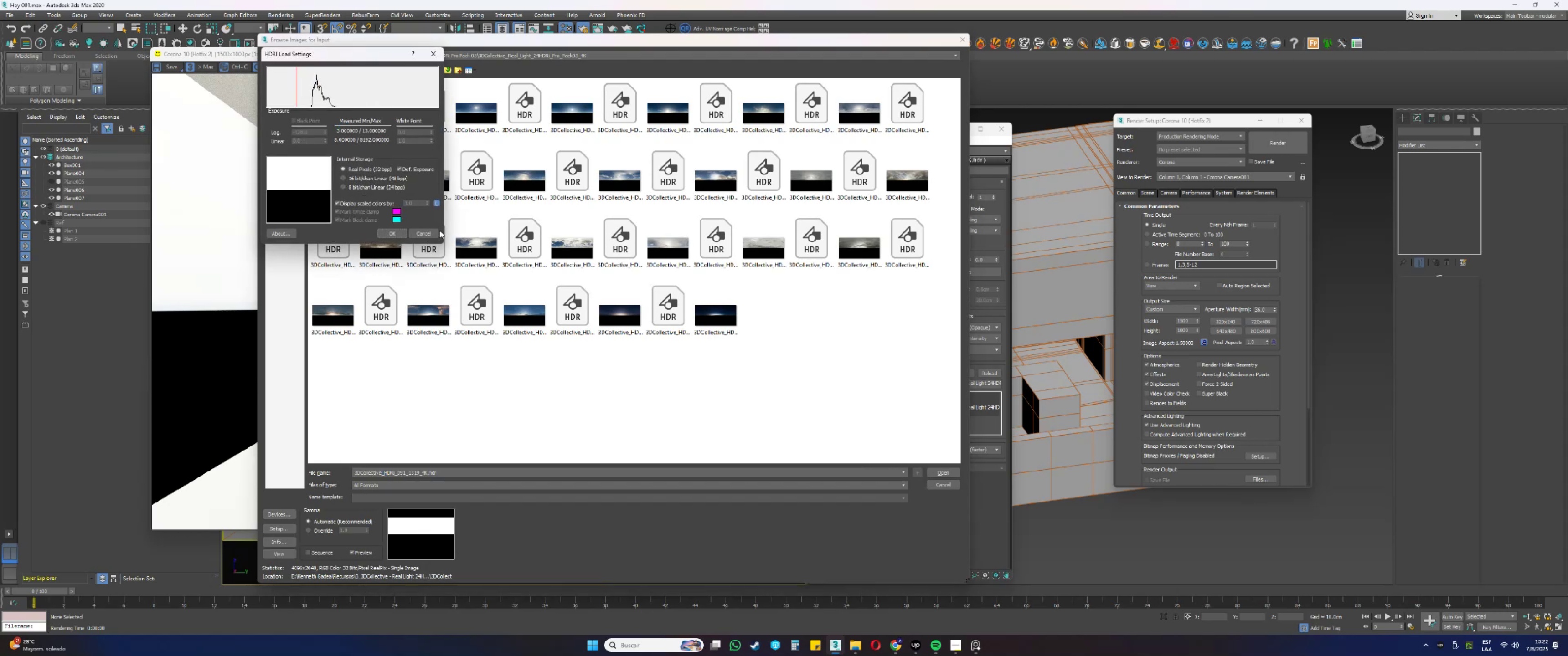 
left_click([431, 234])
 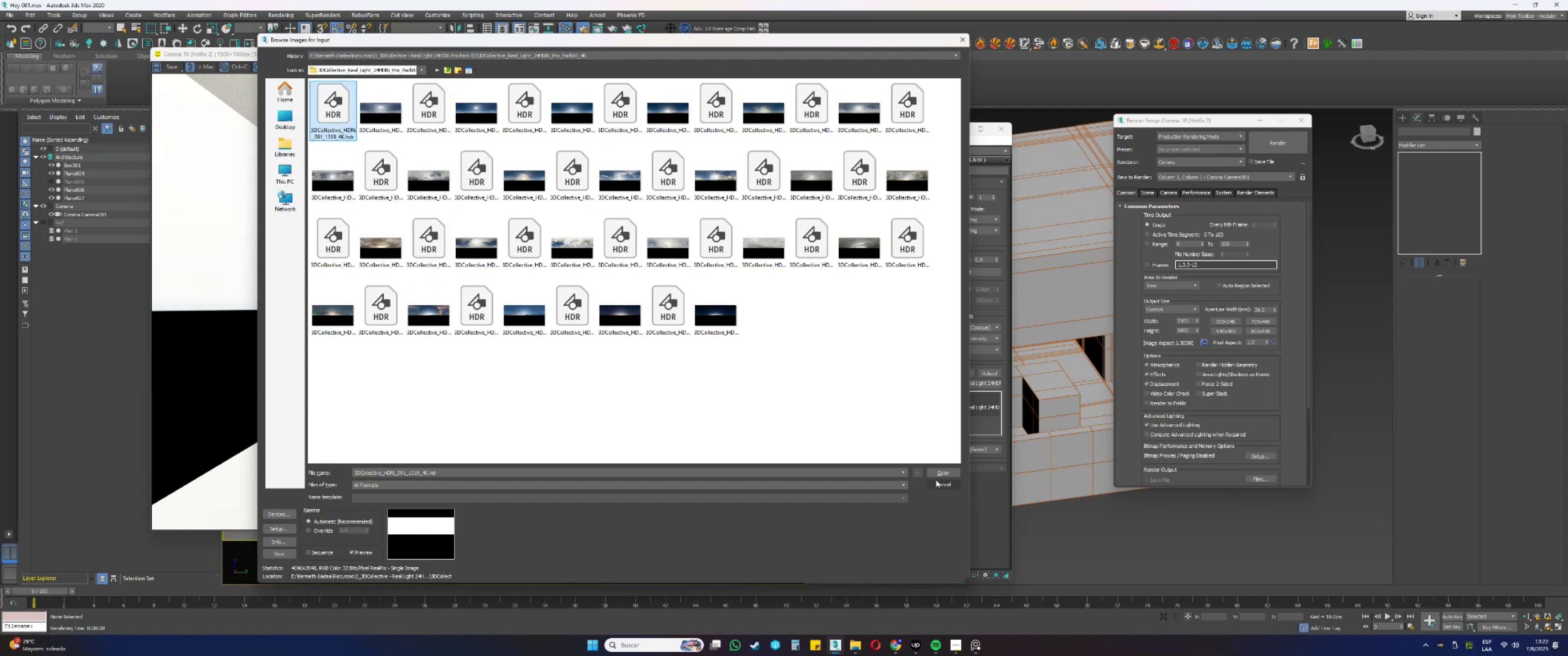 
left_click([938, 483])
 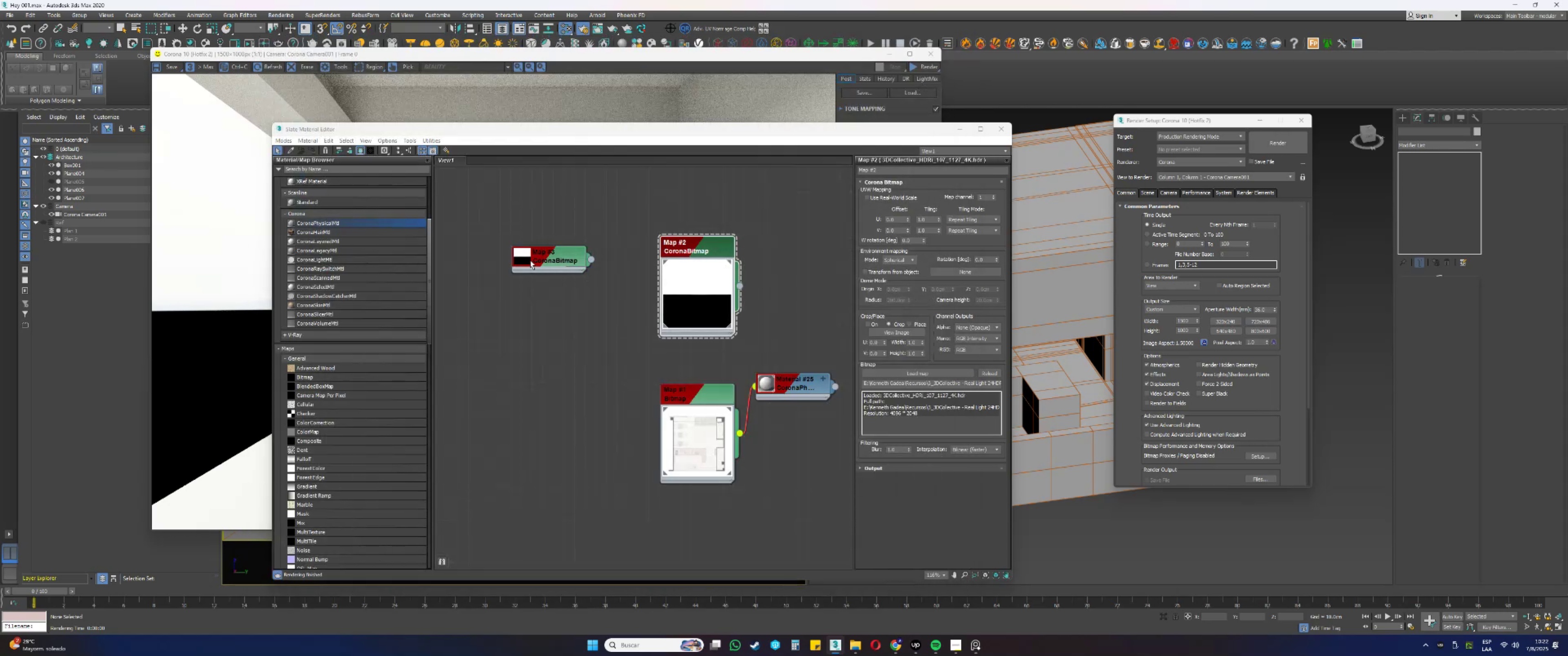 
double_click([523, 257])
 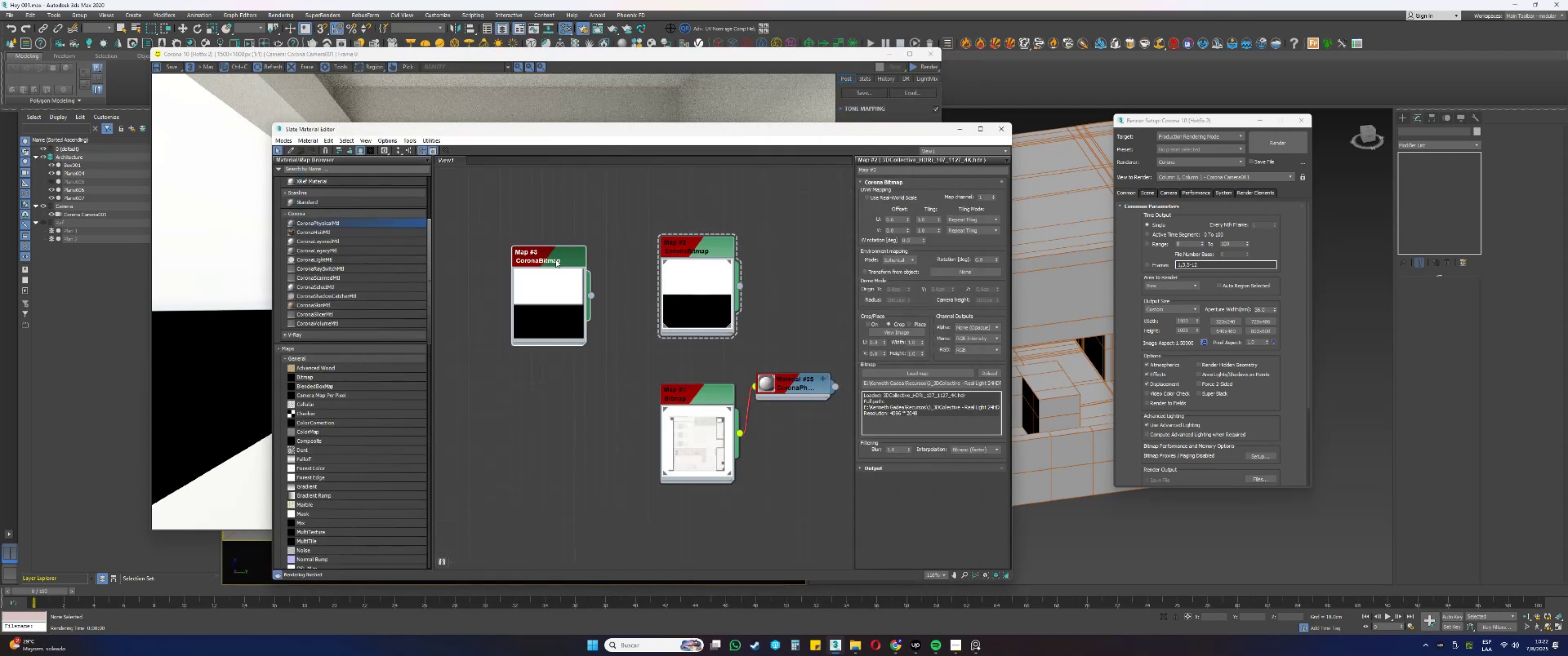 
left_click_drag(start_coordinate=[564, 258], to_coordinate=[574, 276])
 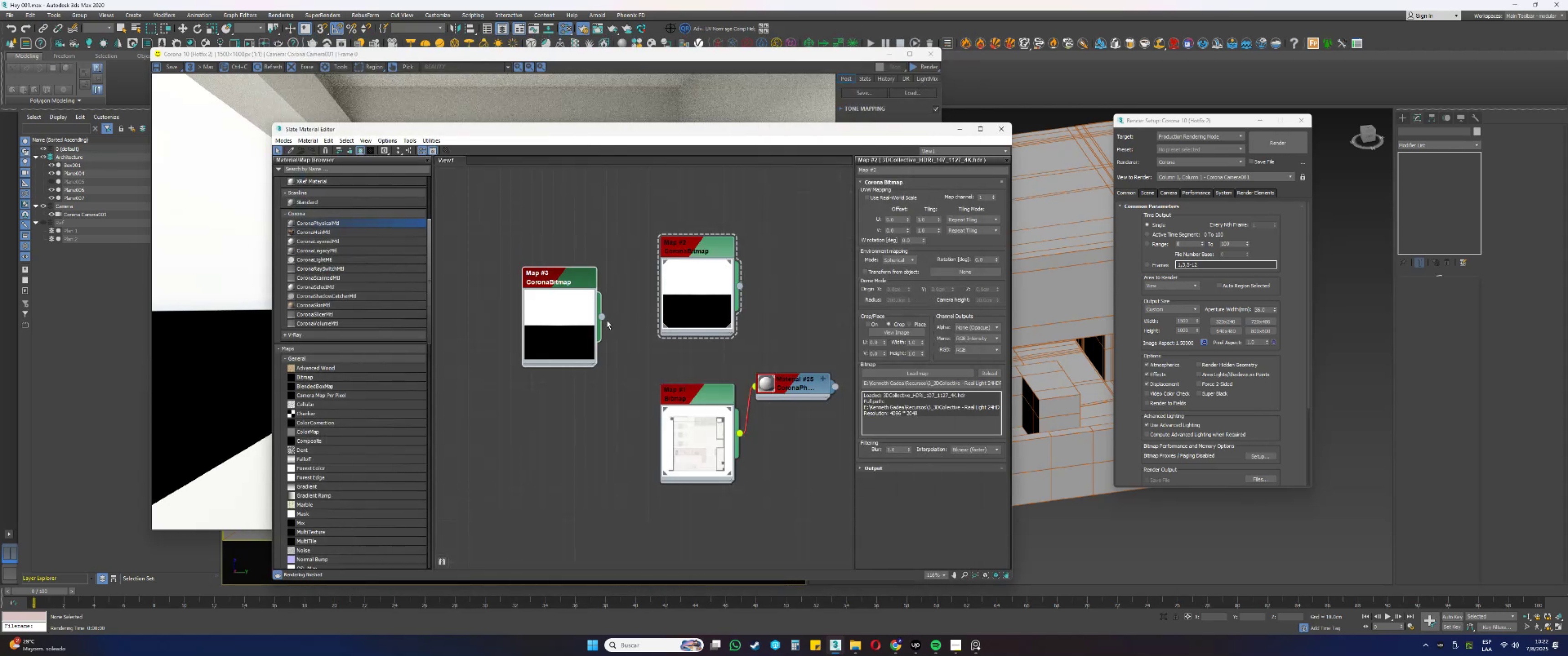 
left_click_drag(start_coordinate=[602, 317], to_coordinate=[610, 338])
 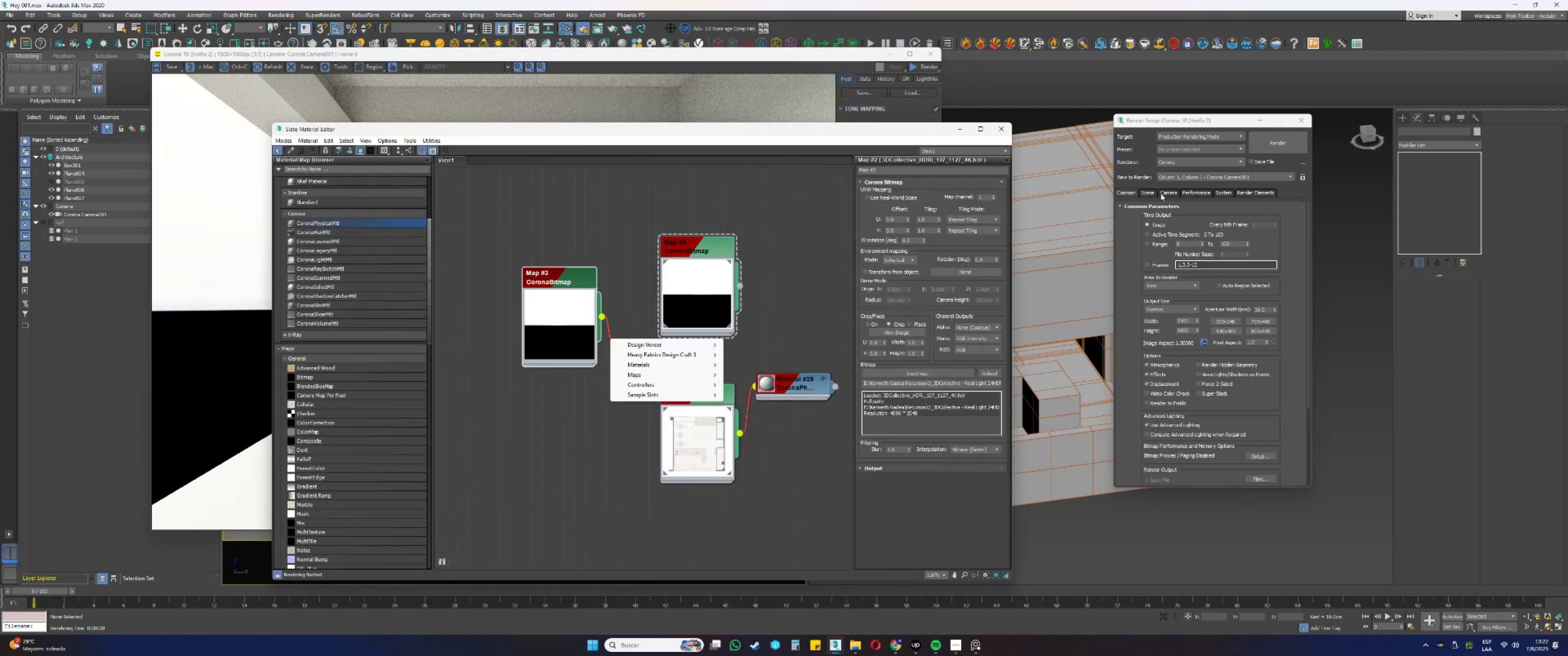 
double_click([1152, 194])
 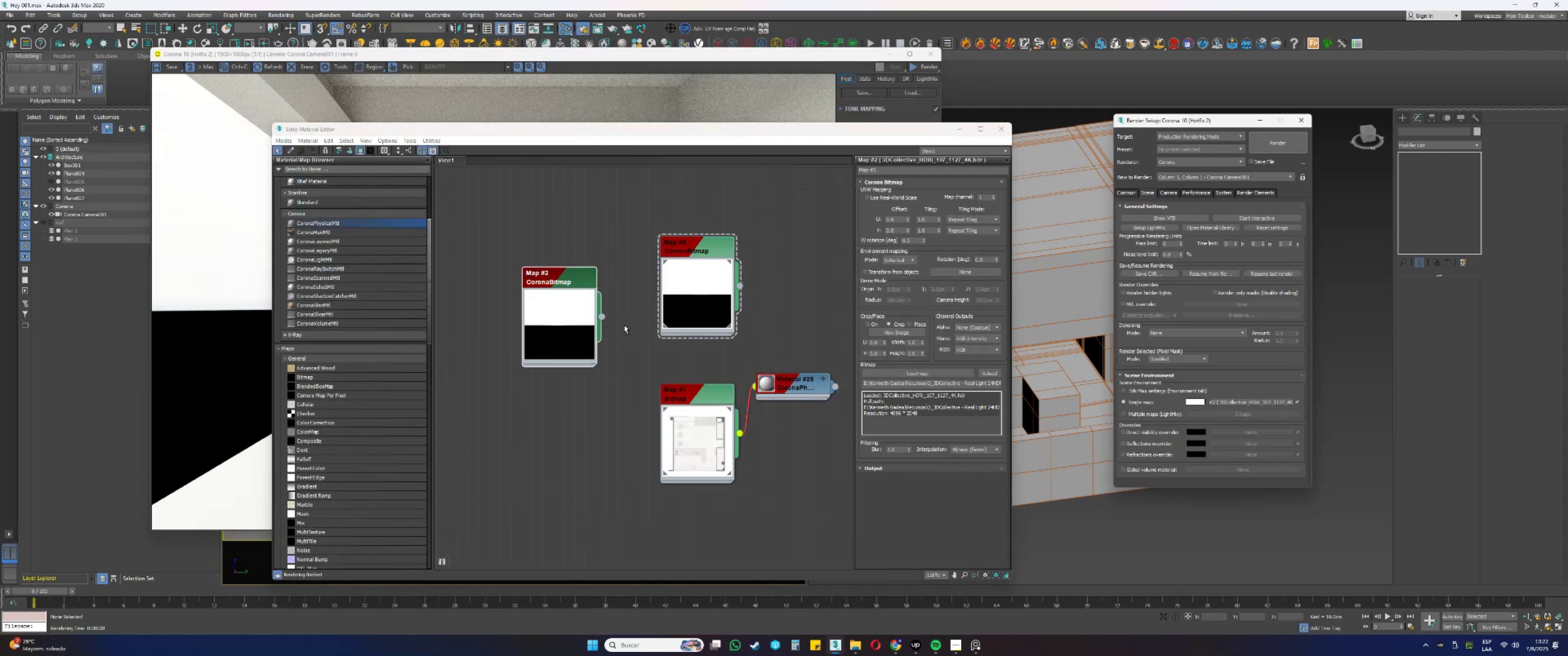 
left_click_drag(start_coordinate=[602, 316], to_coordinate=[1225, 402])
 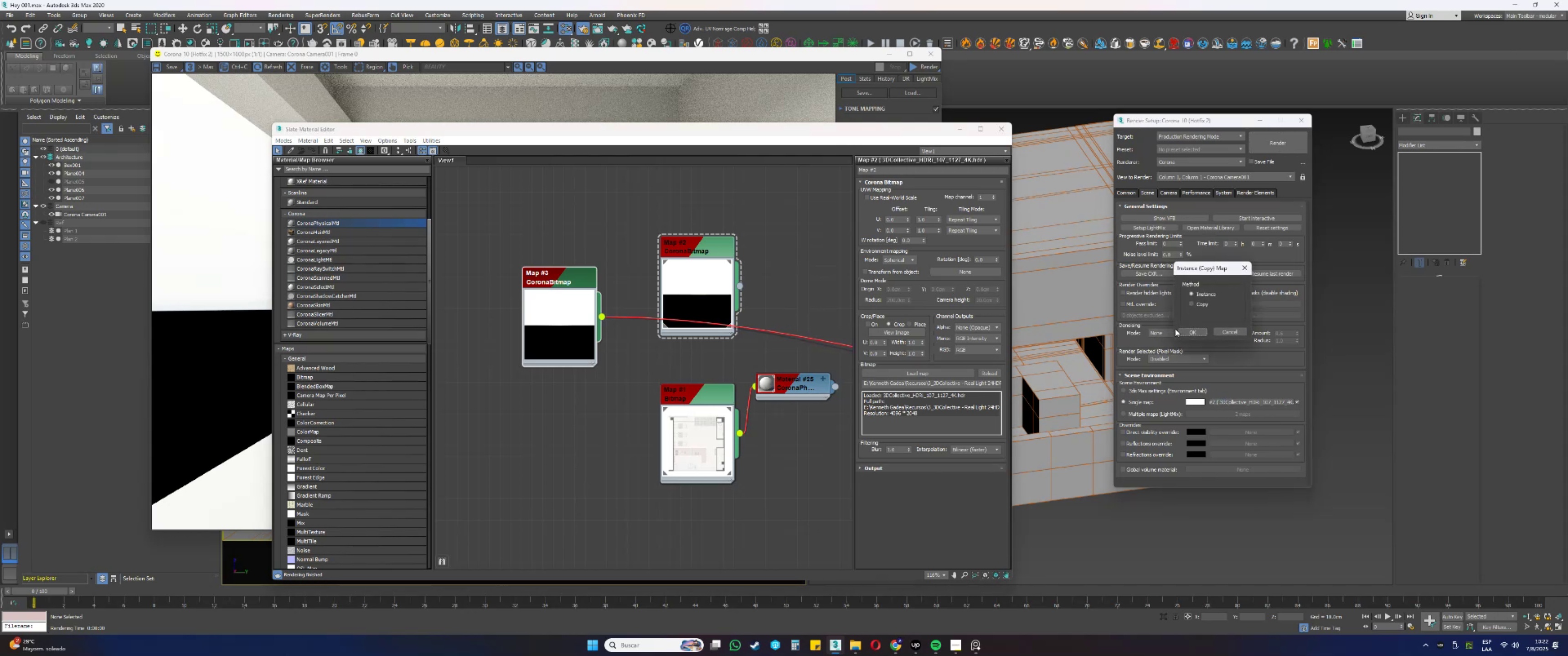 
left_click([1187, 331])
 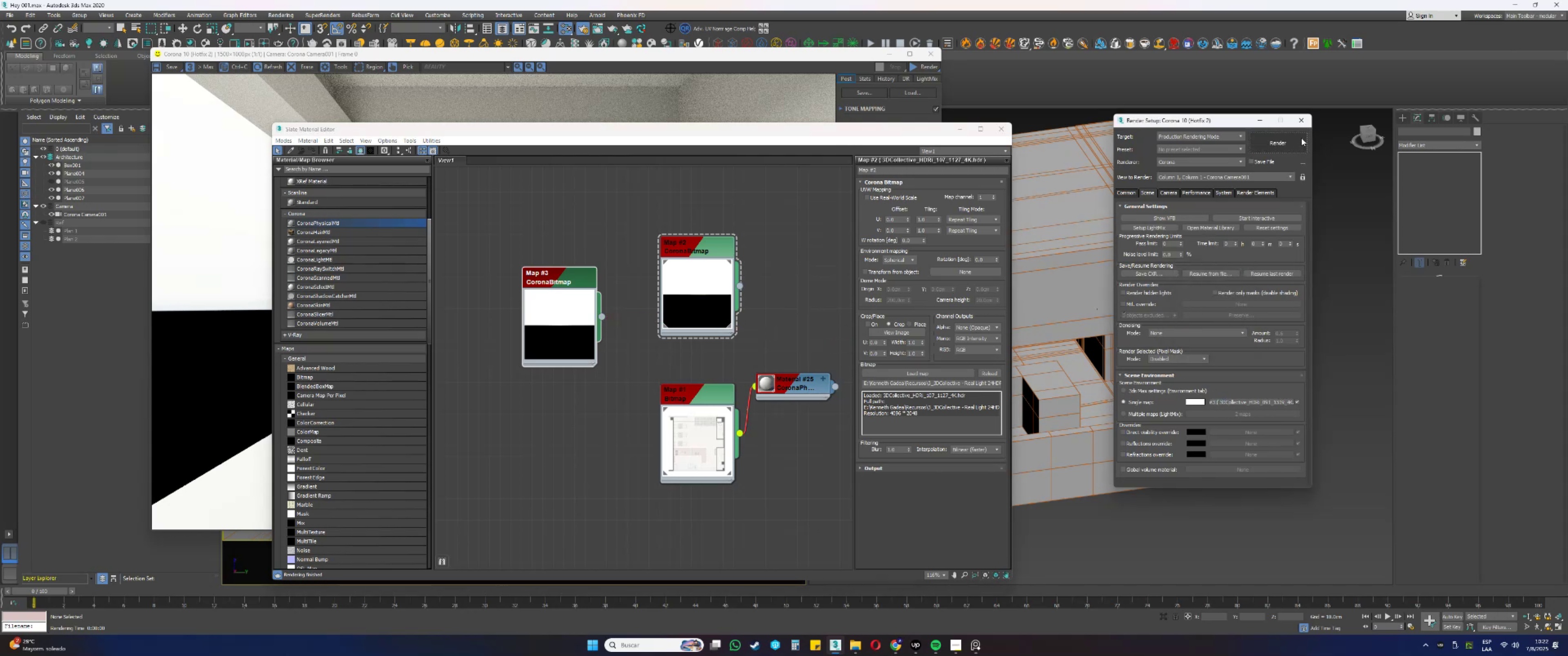 
left_click([1302, 123])
 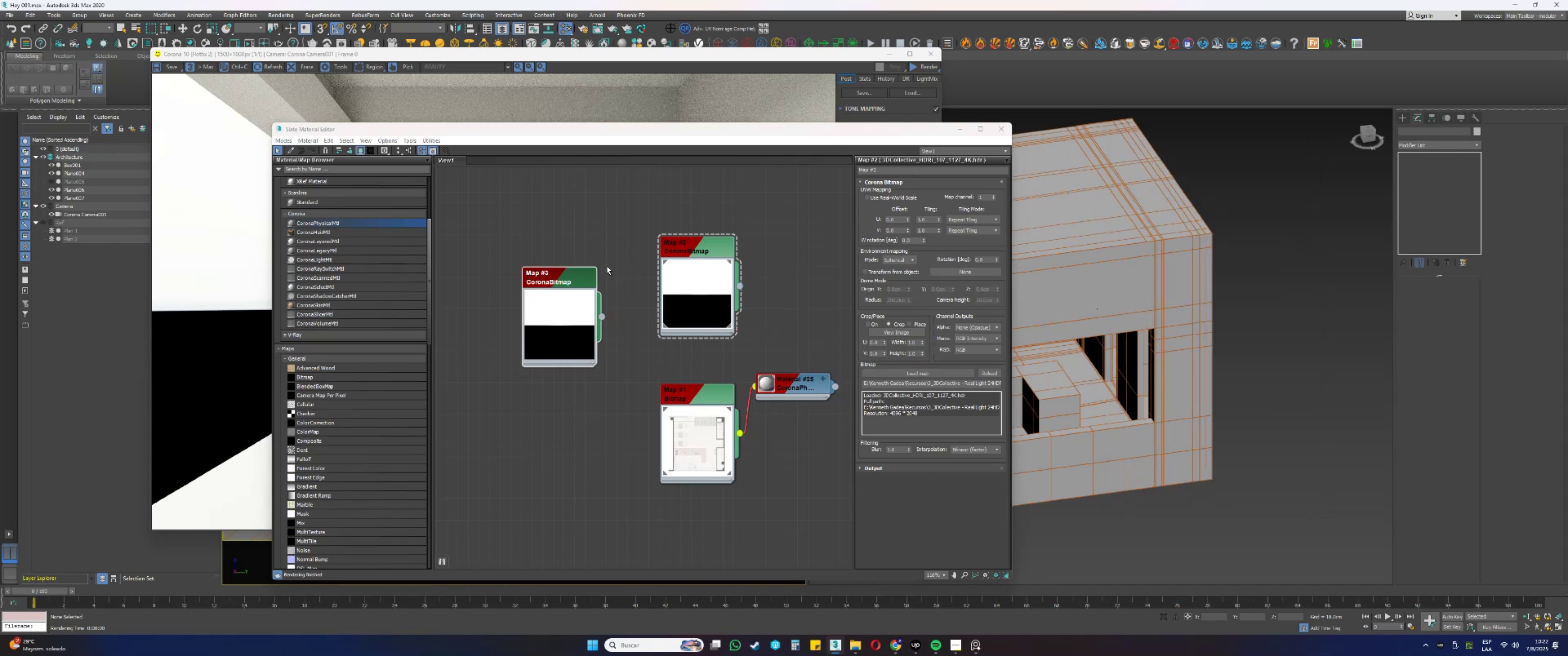 
left_click_drag(start_coordinate=[581, 277], to_coordinate=[631, 245])
 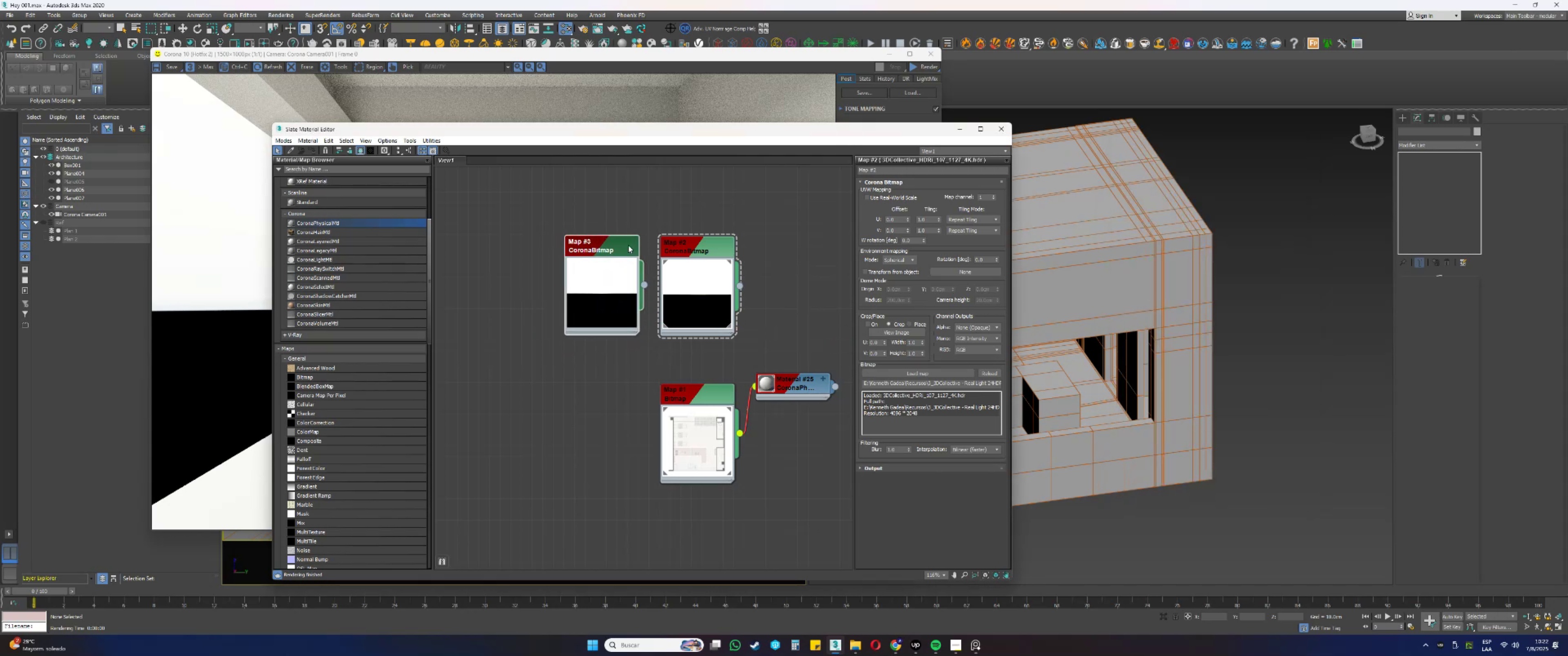 
double_click([617, 243])
 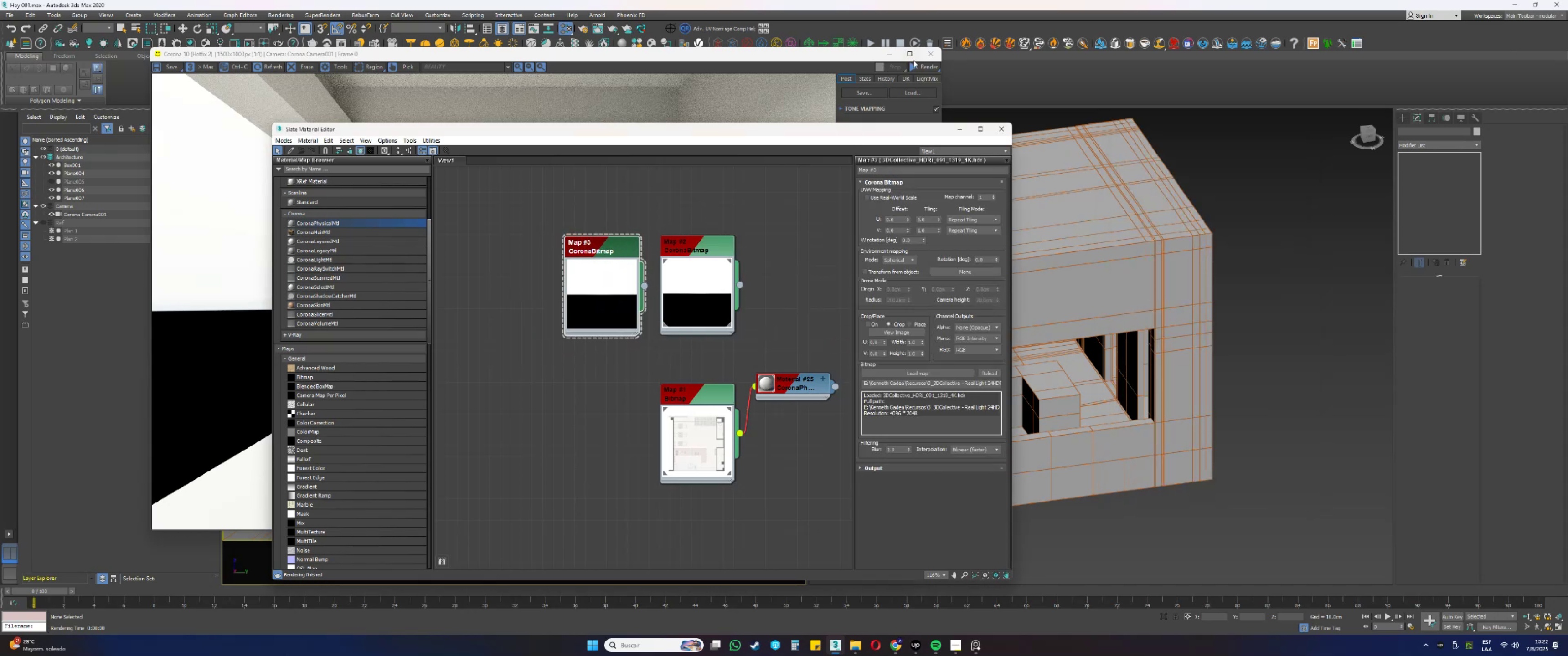 
left_click_drag(start_coordinate=[919, 65], to_coordinate=[929, 80])
 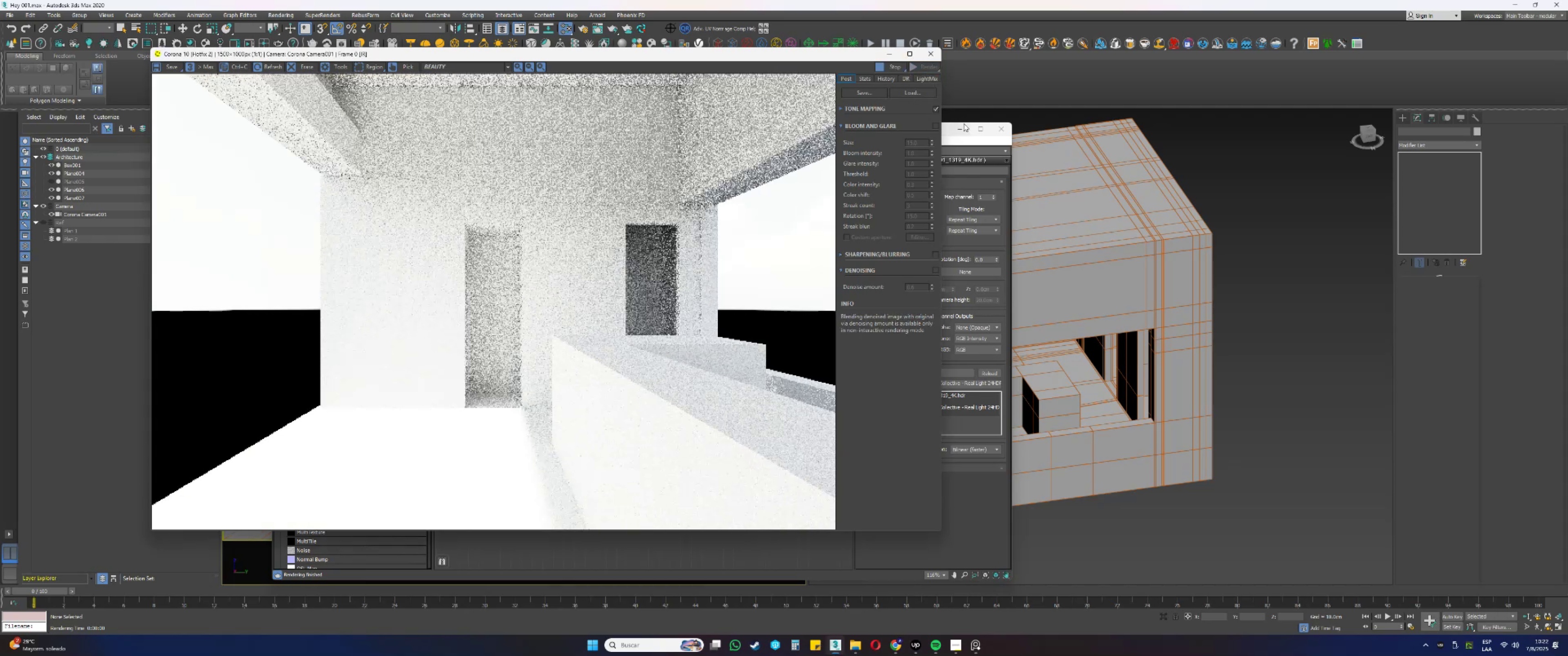 
left_click([957, 131])
 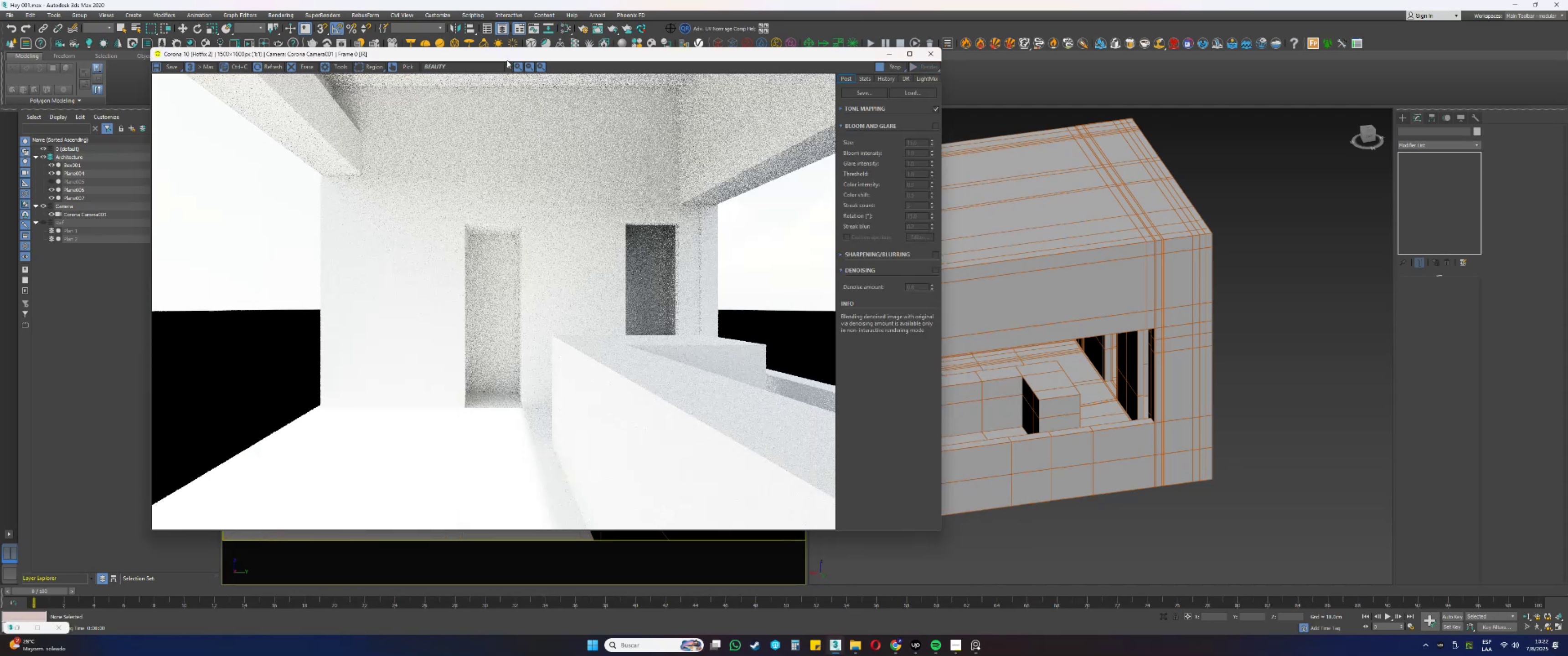 
left_click_drag(start_coordinate=[501, 57], to_coordinate=[354, 35])
 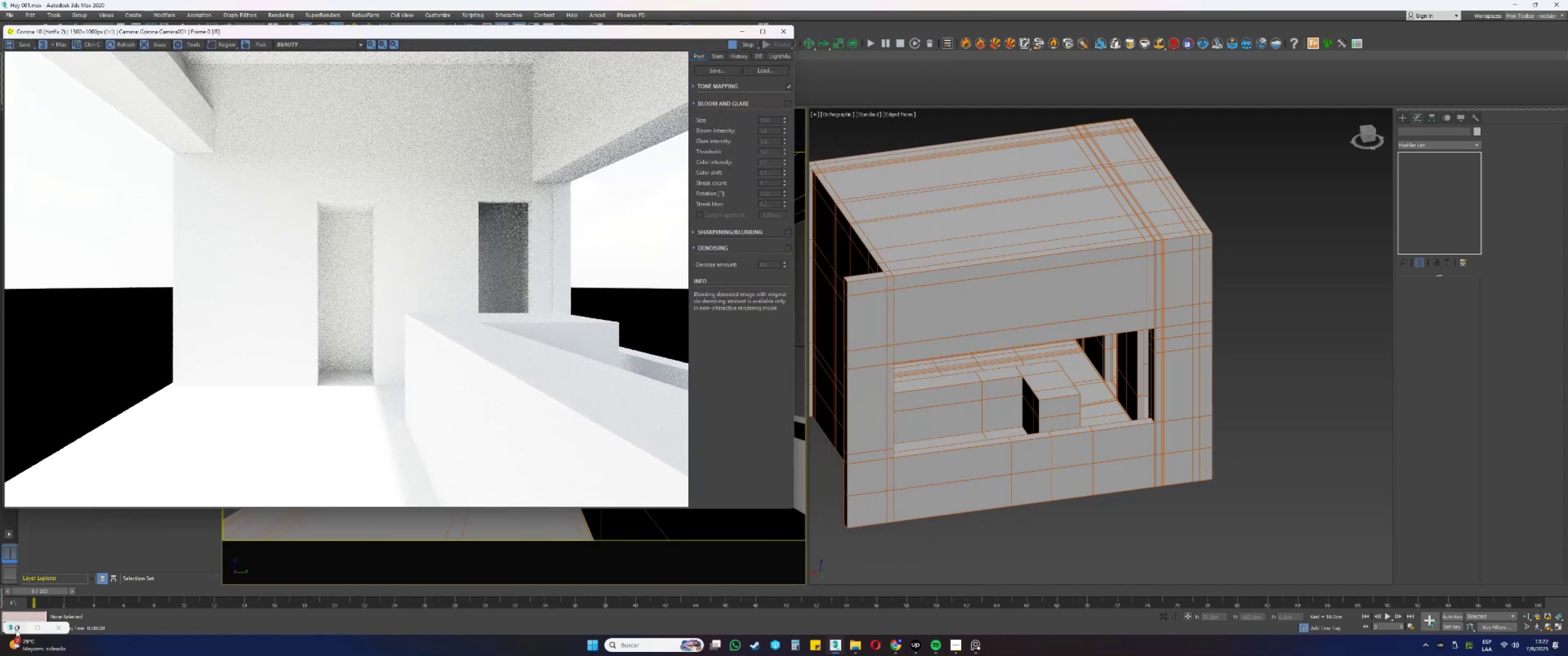 
left_click([17, 629])
 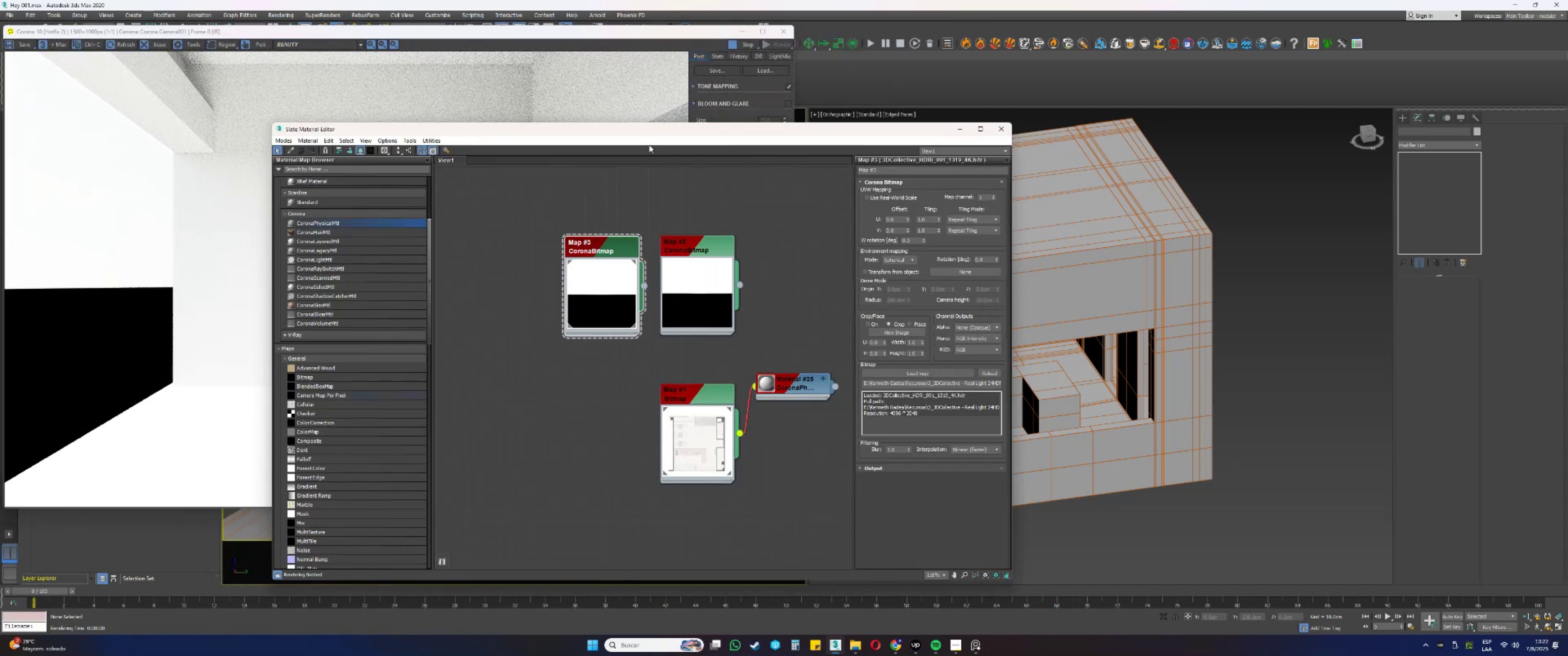 
left_click_drag(start_coordinate=[645, 133], to_coordinate=[1147, 96])
 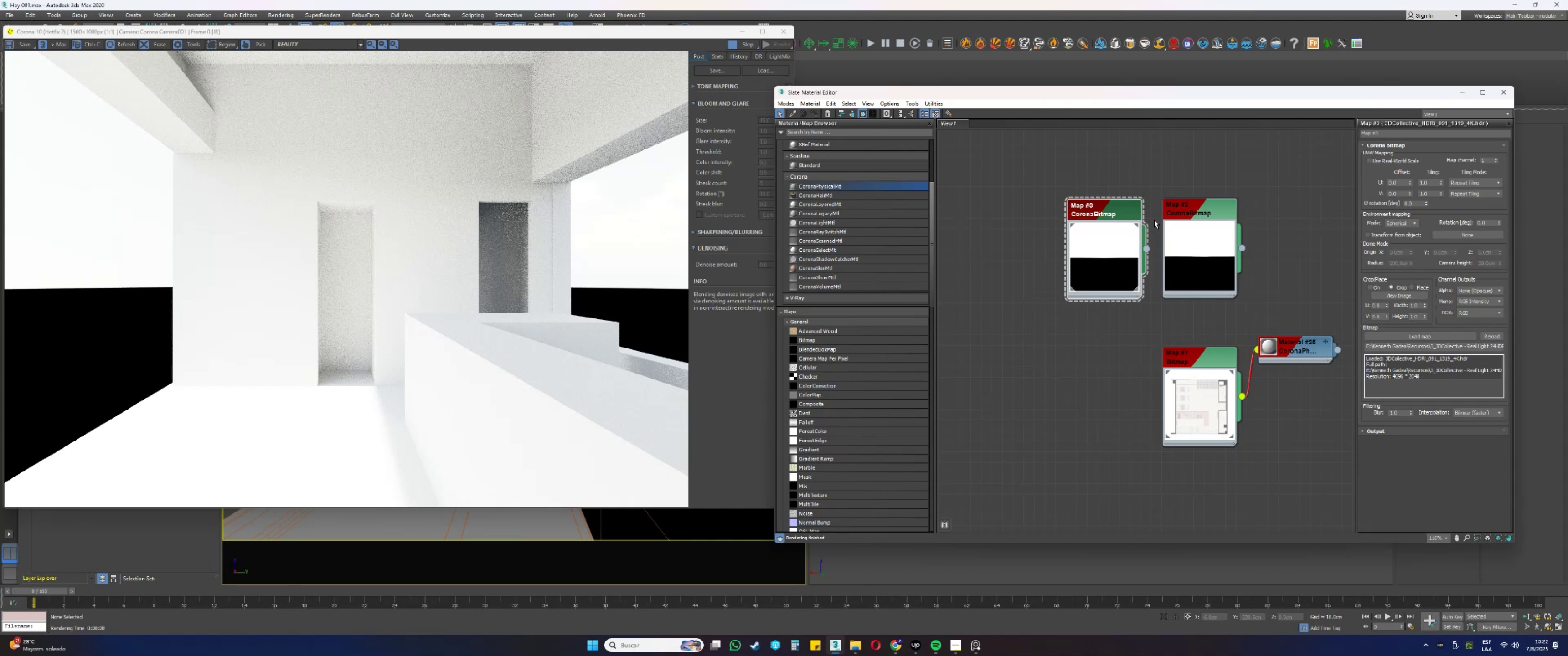 
double_click([1136, 211])
 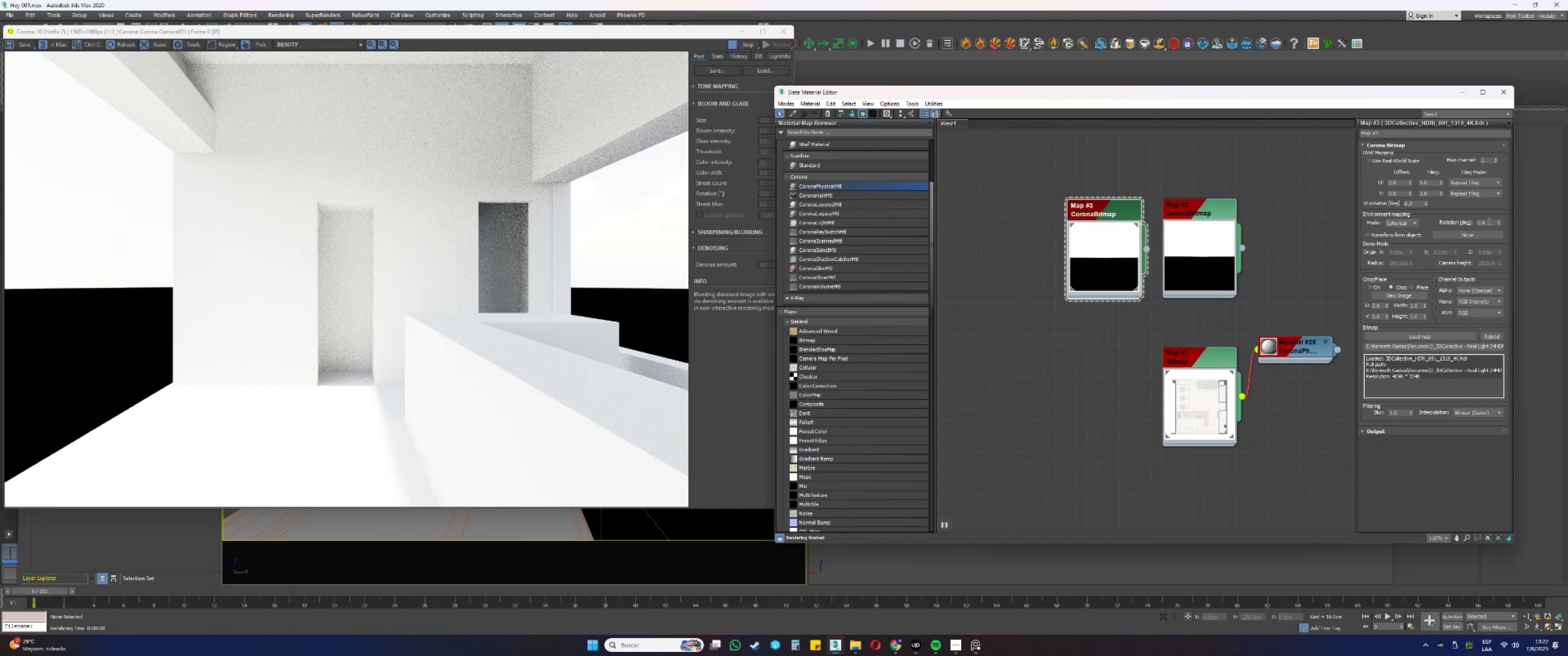 
double_click([1489, 220])
 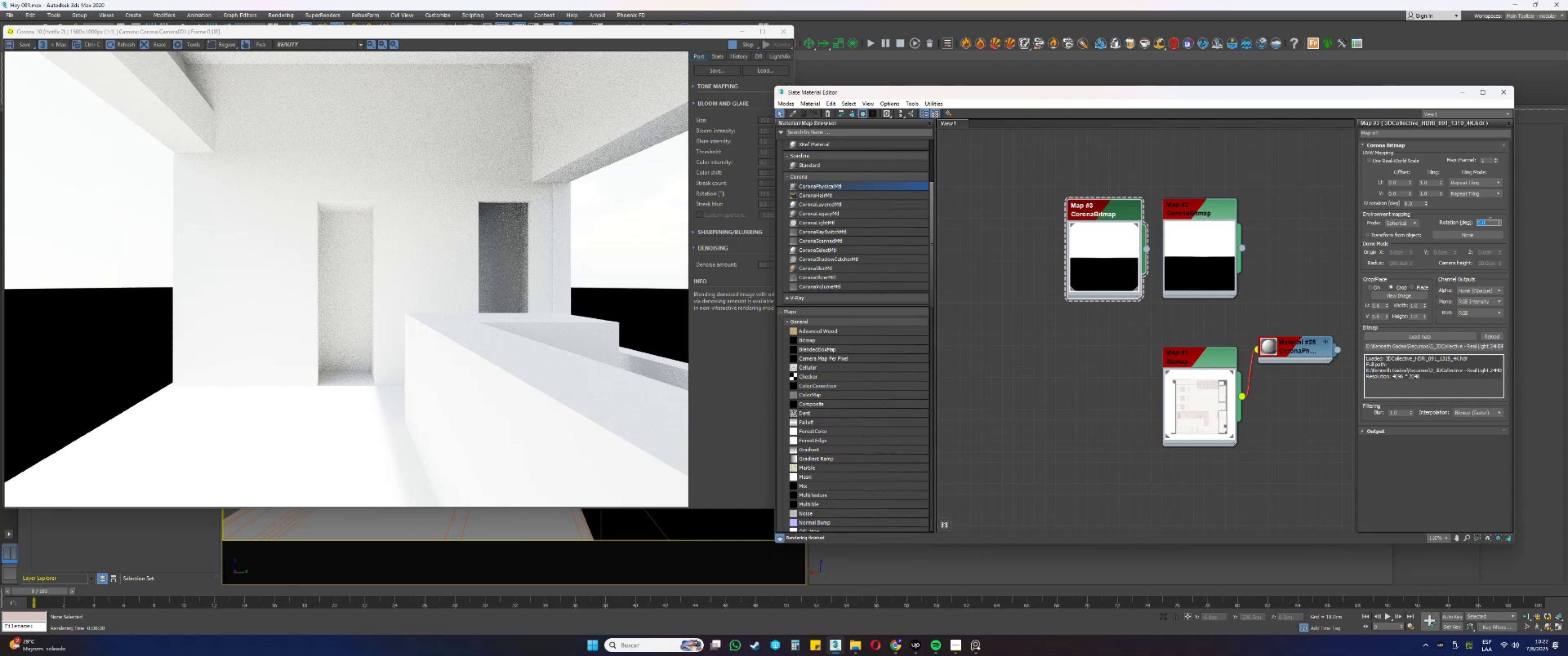 
key(Numpad4)
 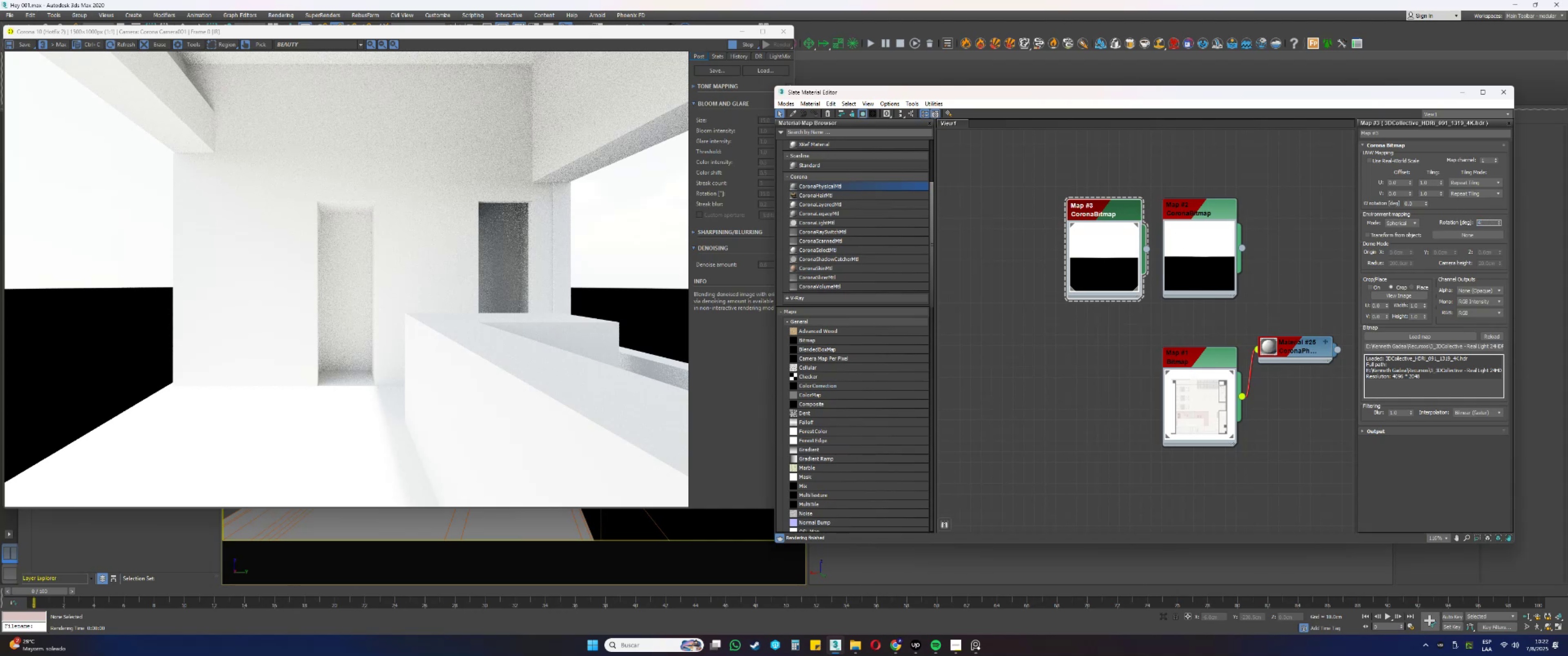 
key(Numpad5)
 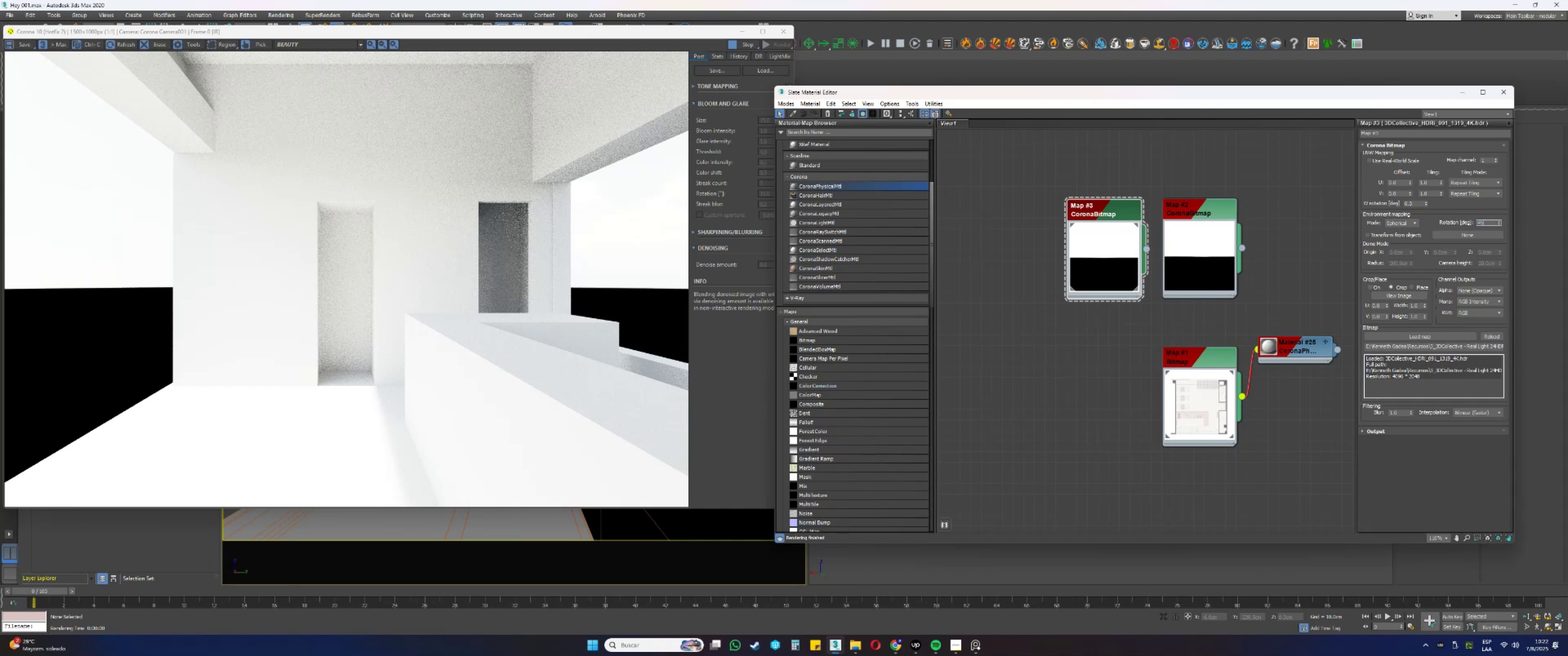 
key(NumpadEnter)
 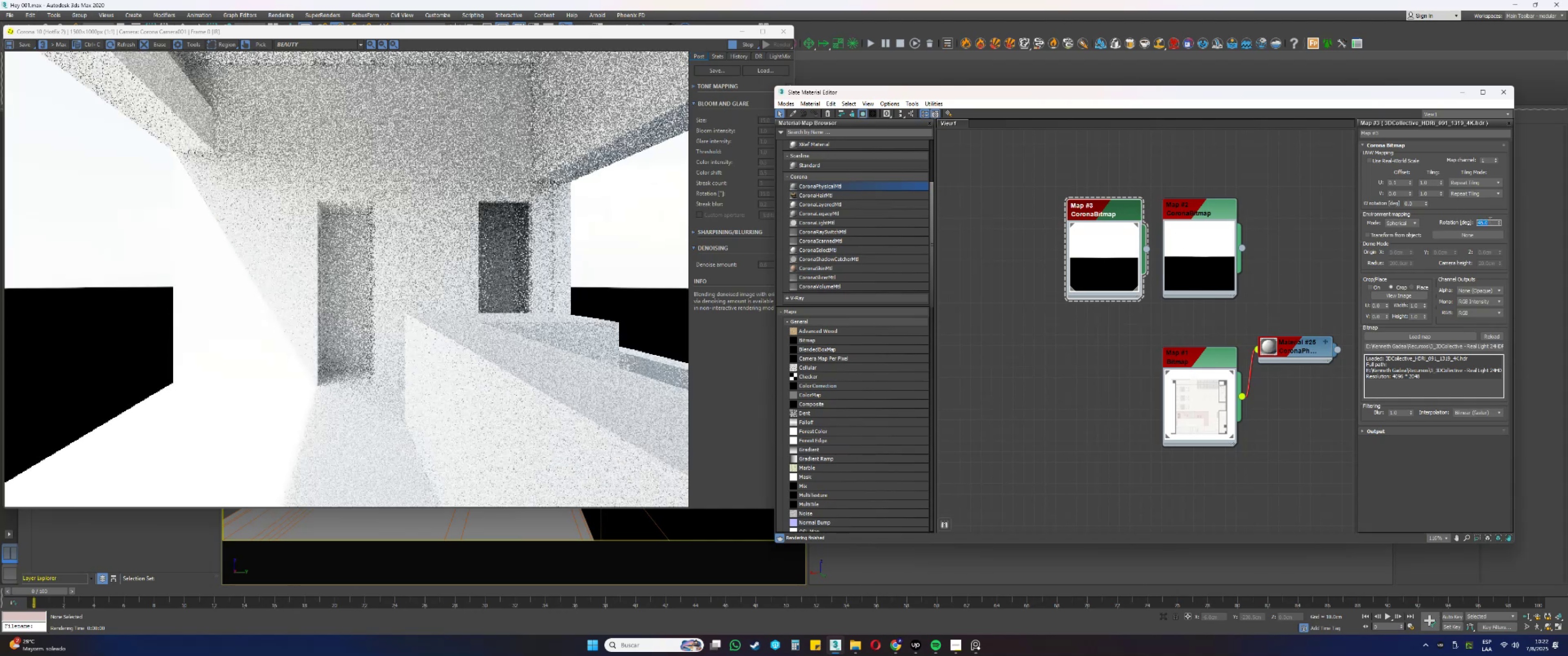 
key(NumpadSubtract)
 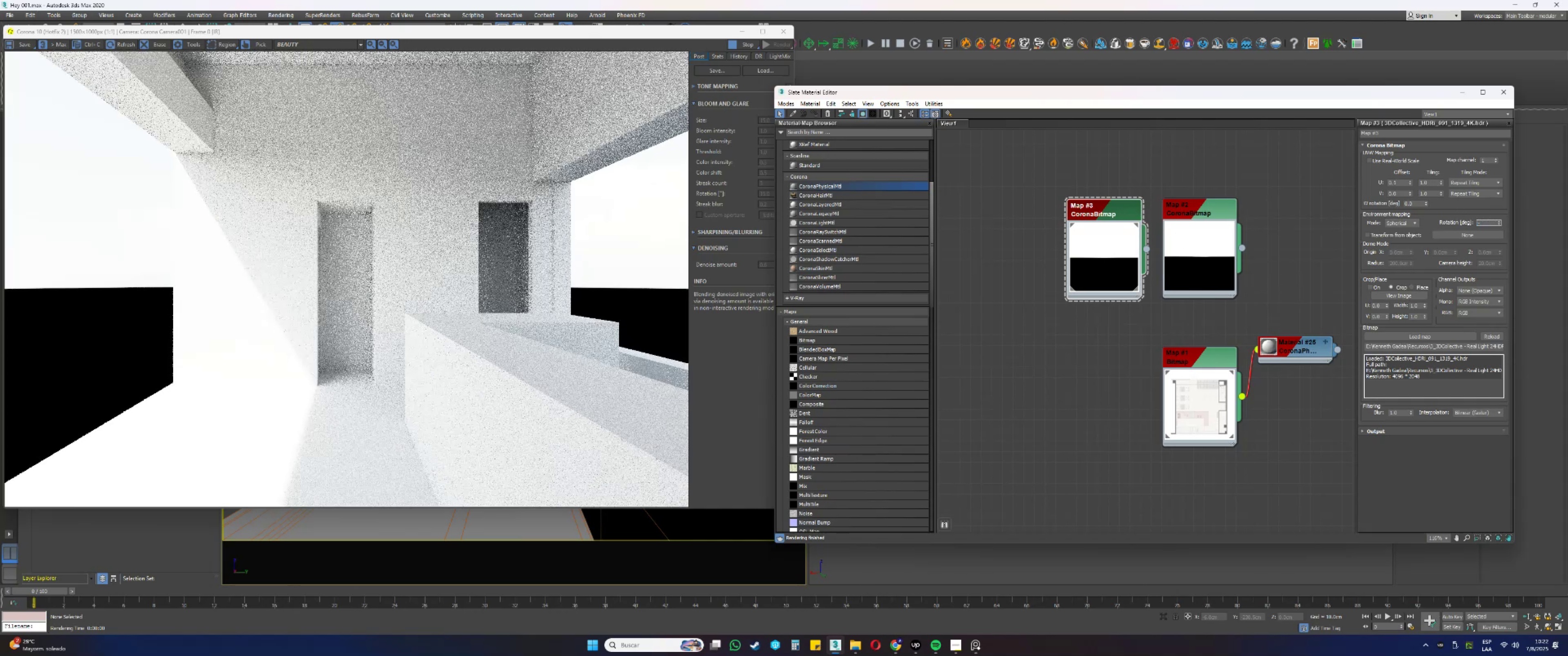 
key(Numpad4)
 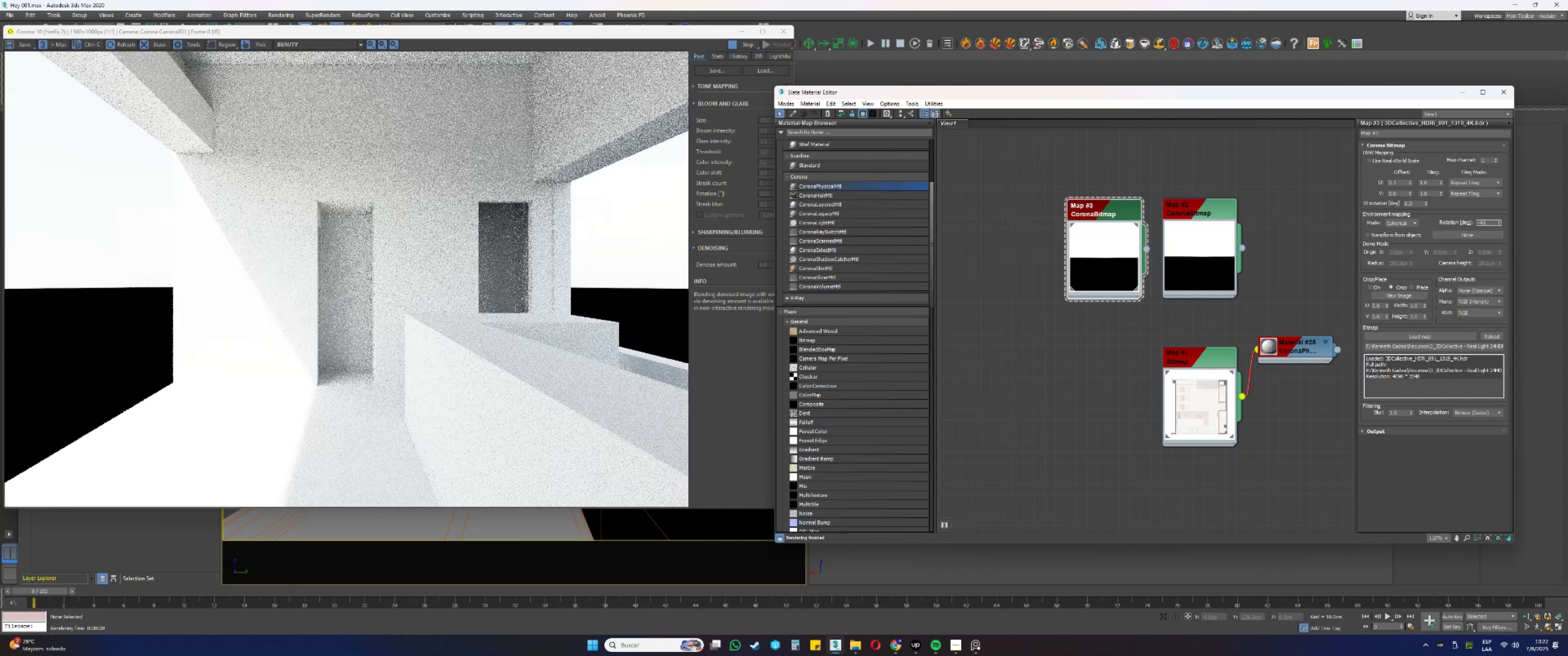 
key(Numpad5)
 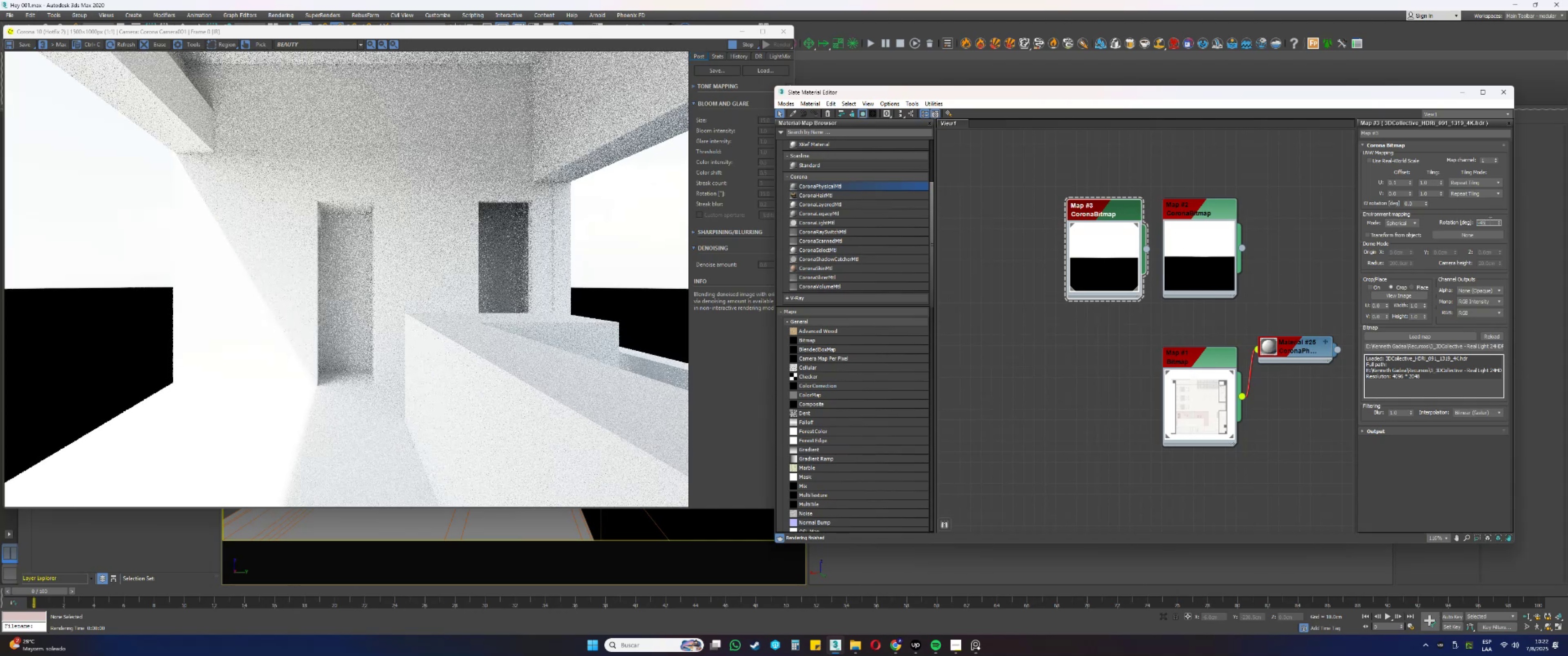 
key(NumpadEnter)
 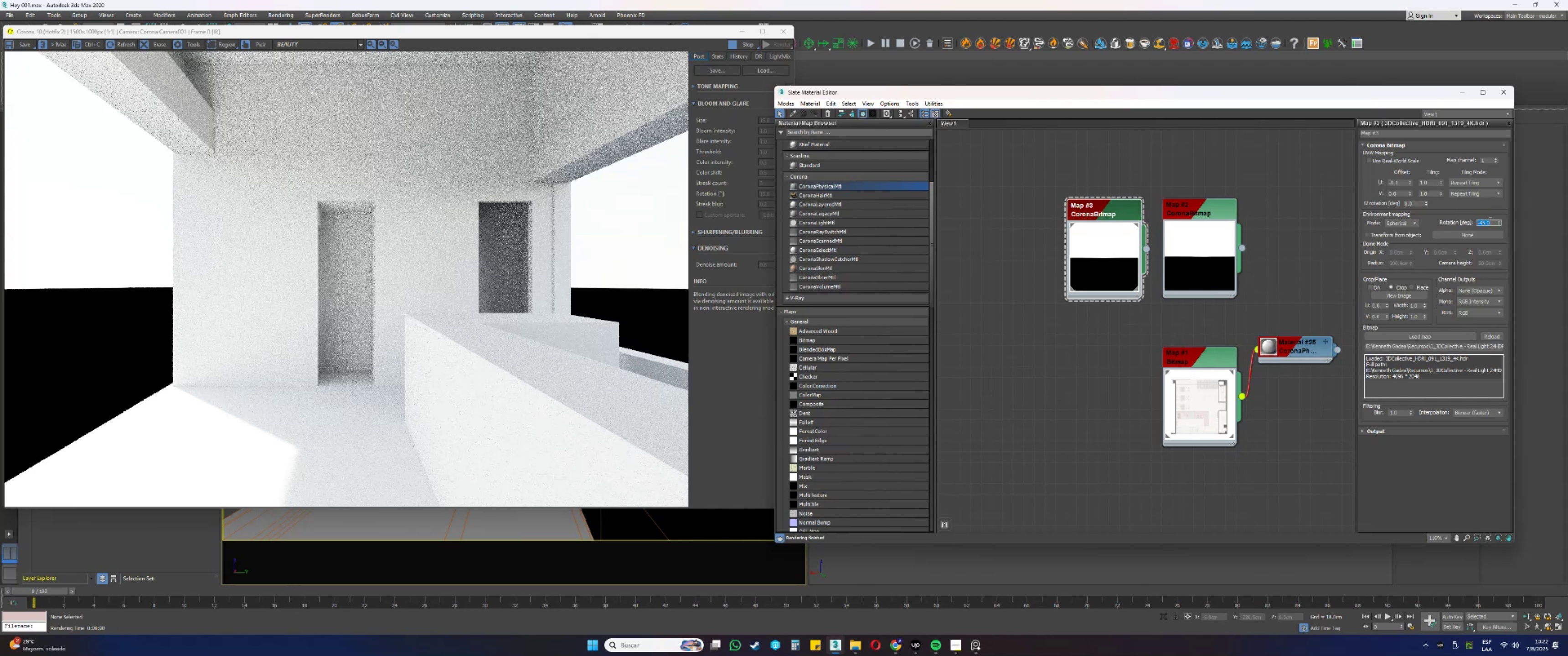 
key(Numpad0)
 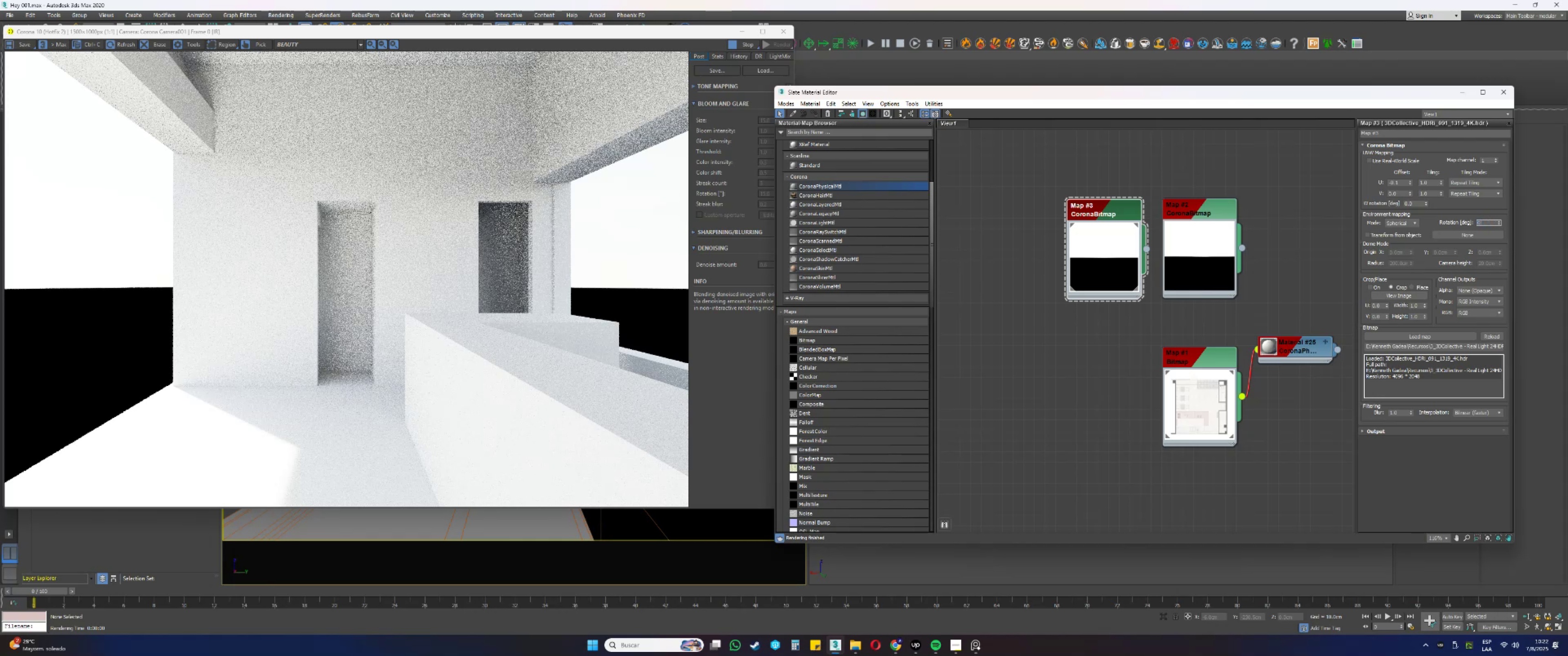 
key(NumpadEnter)
 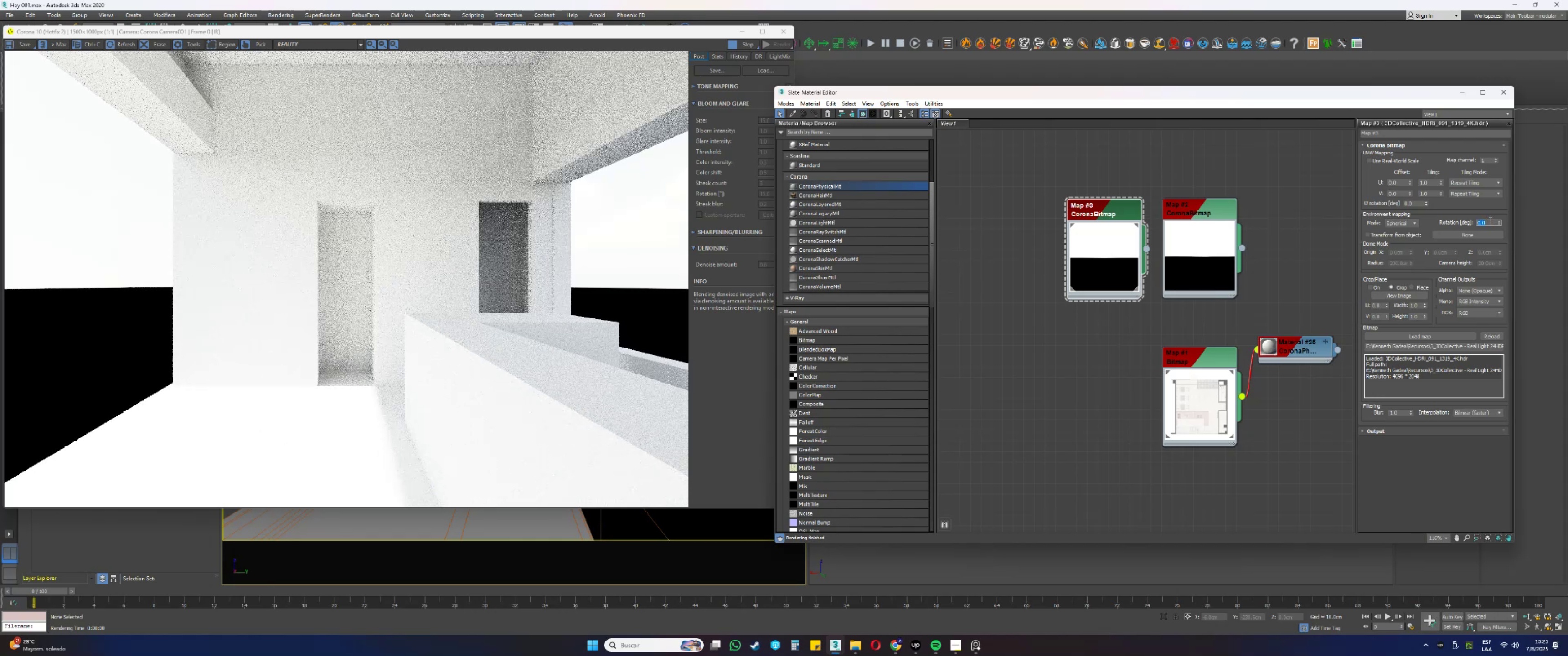 
key(Numpad2)
 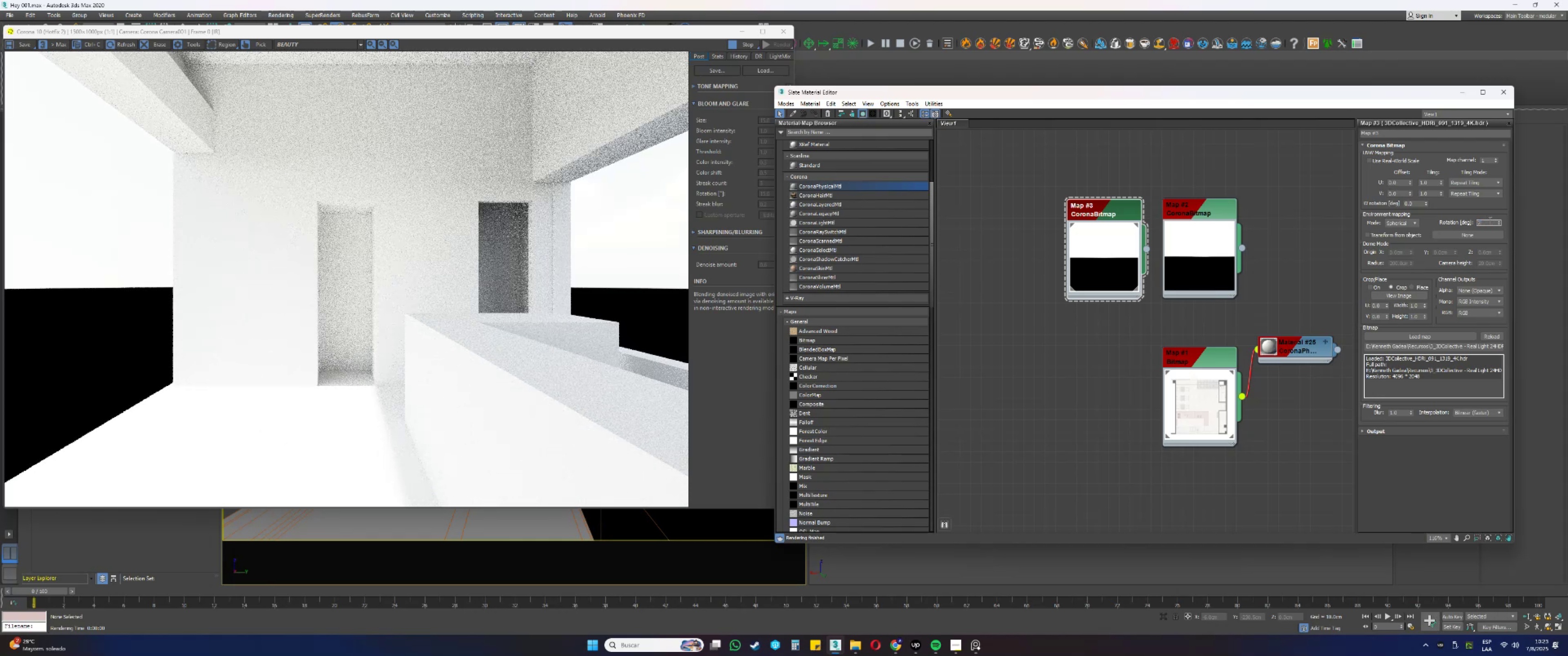 
key(Numpad7)
 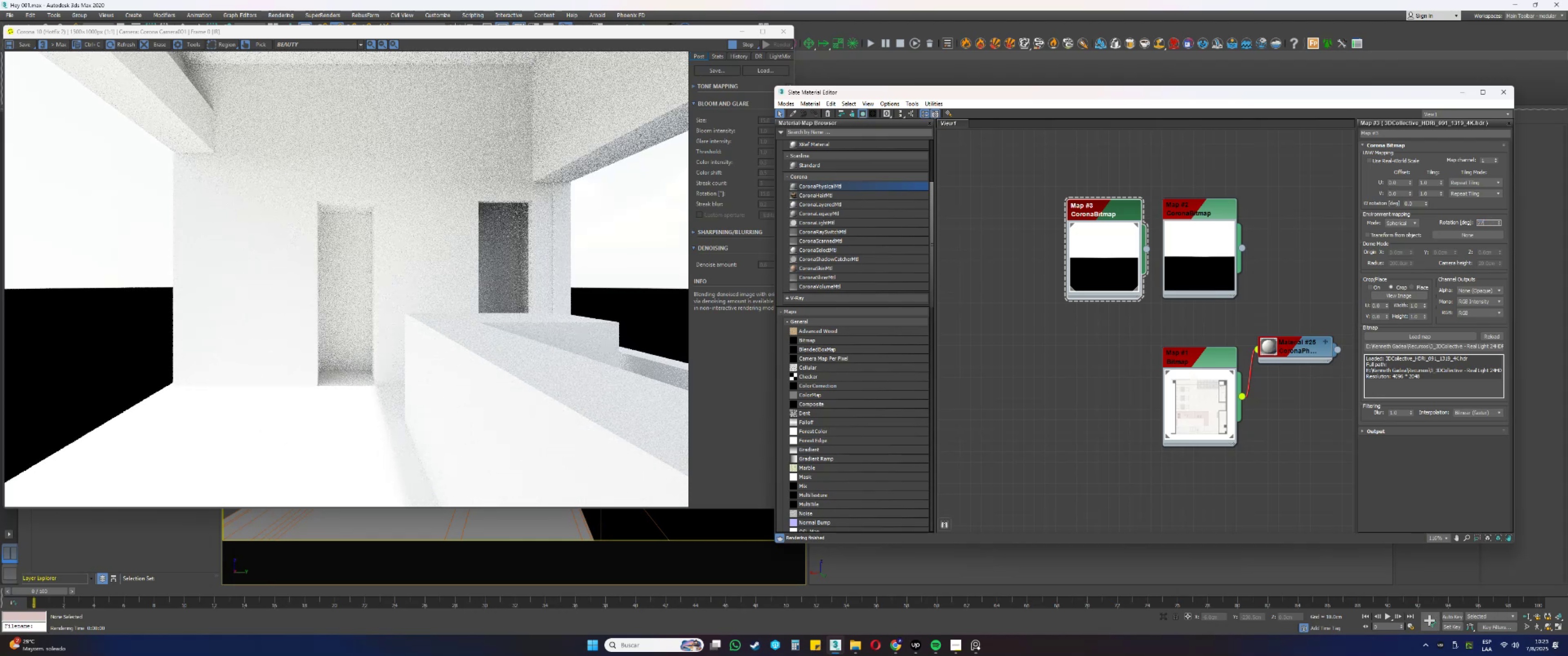 
key(Numpad0)
 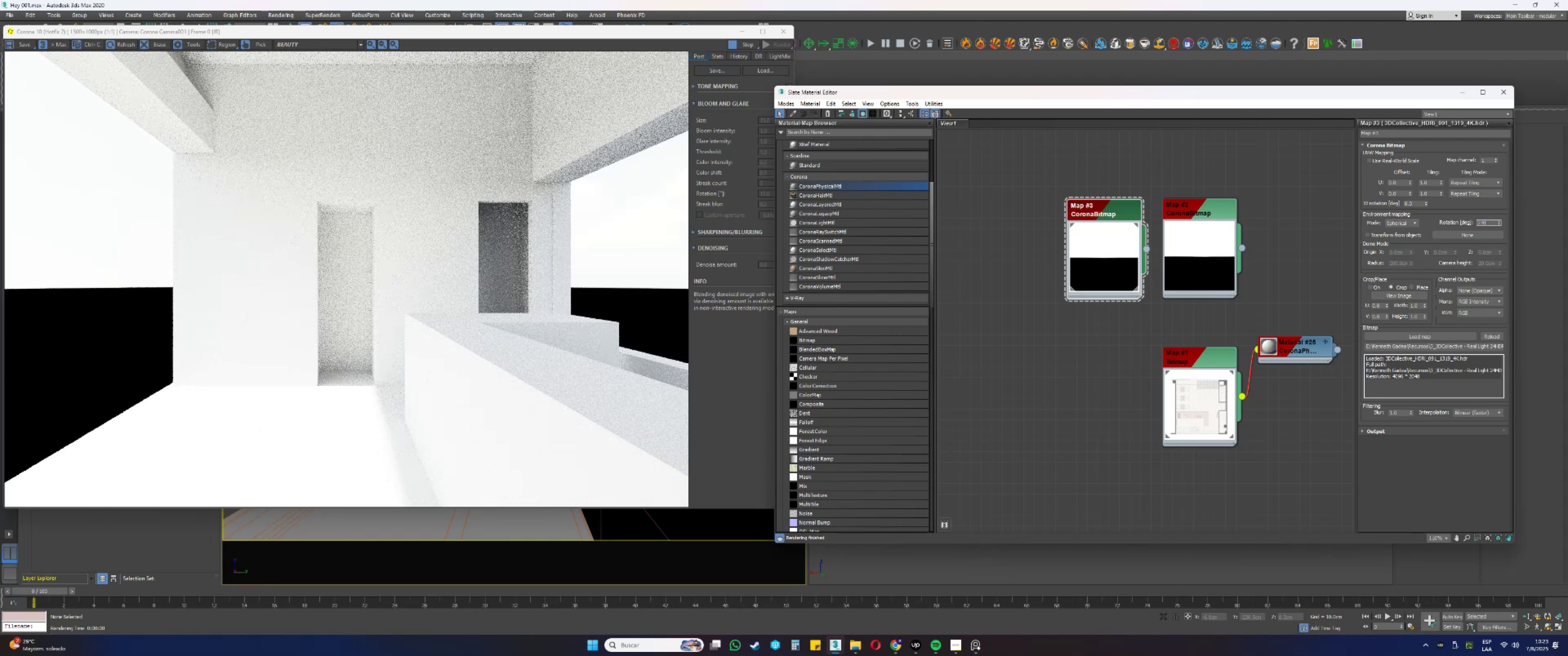 
key(NumpadEnter)
 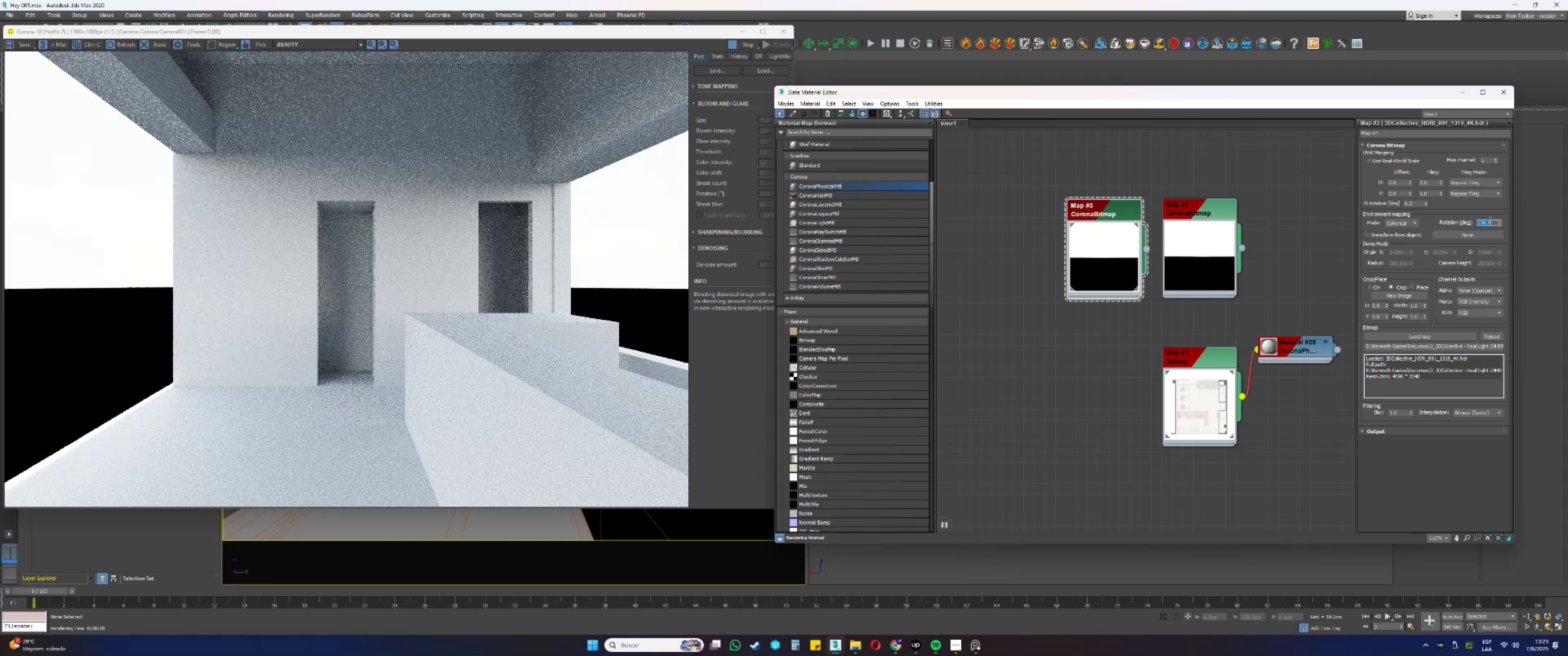 
key(Numpad1)
 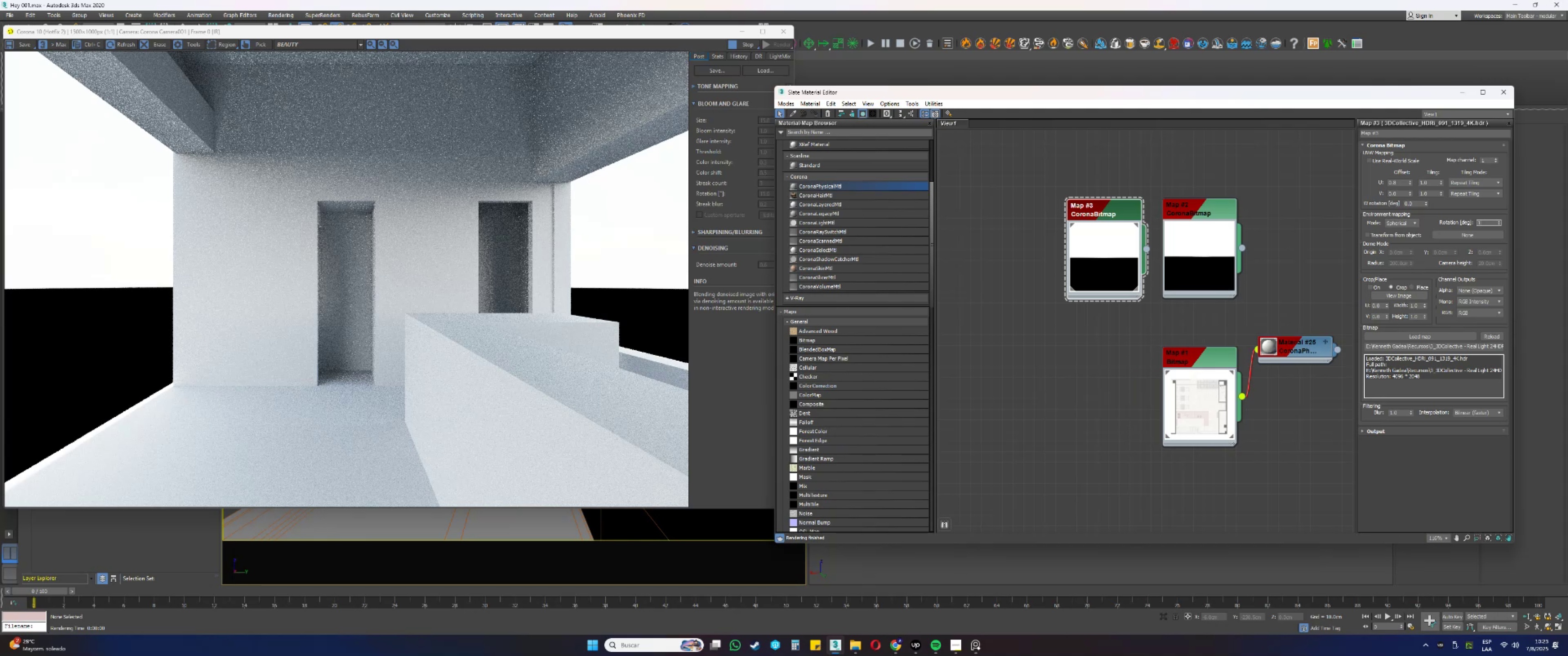 
key(Numpad8)
 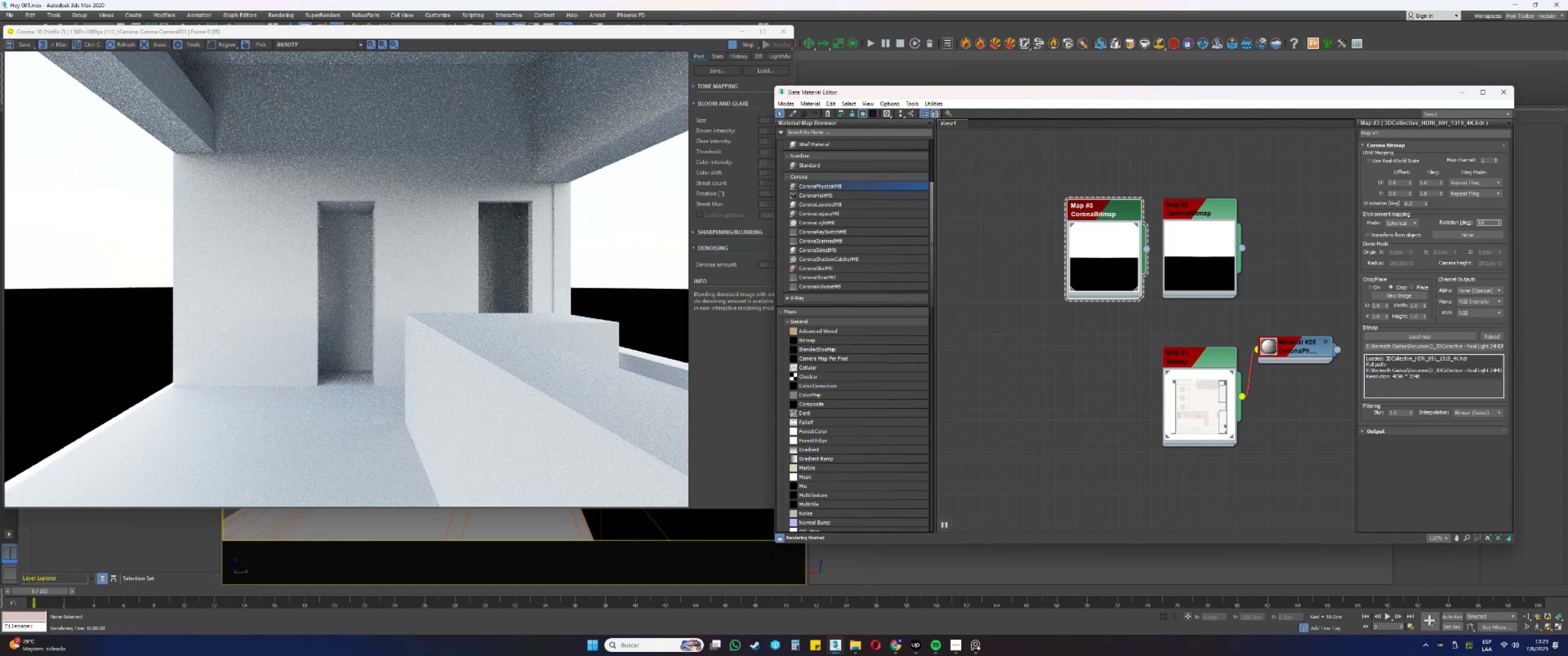 
key(Numpad0)
 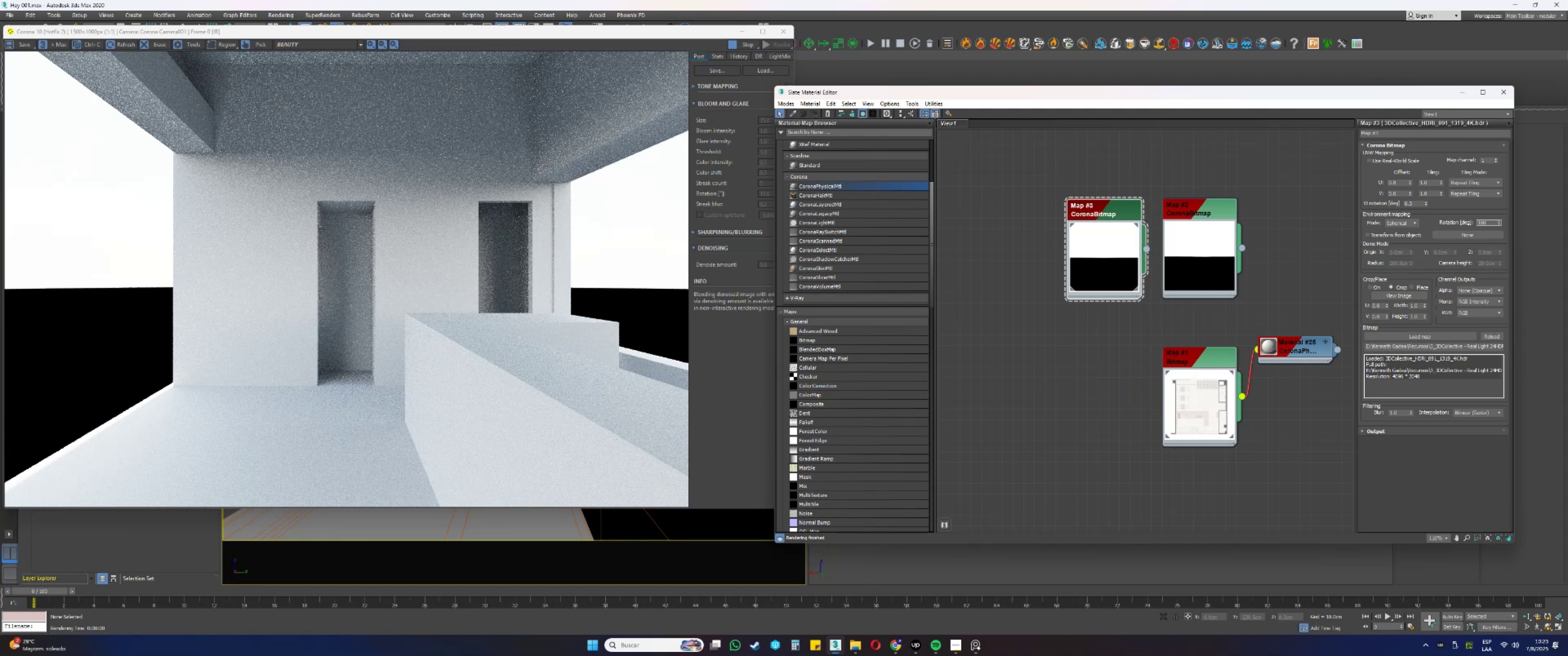 
key(NumpadEnter)
 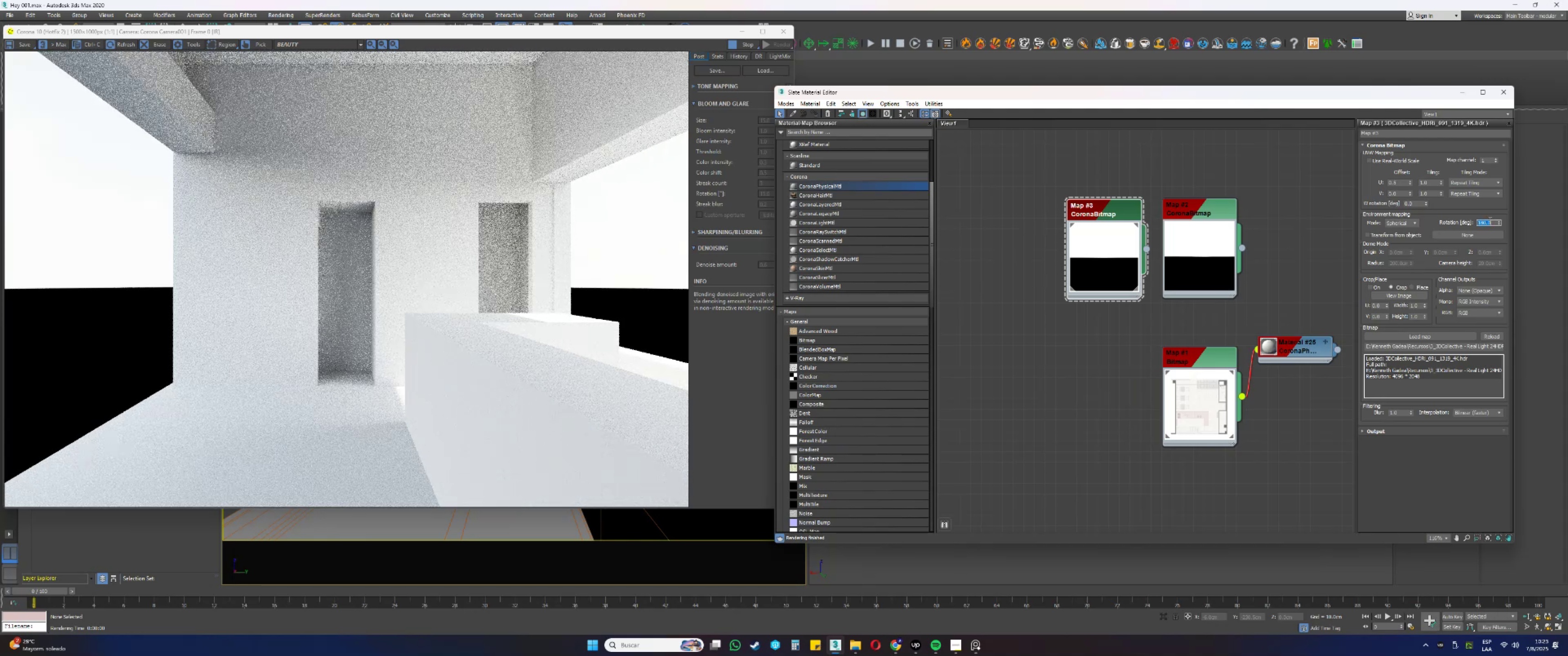 
wait(5.98)
 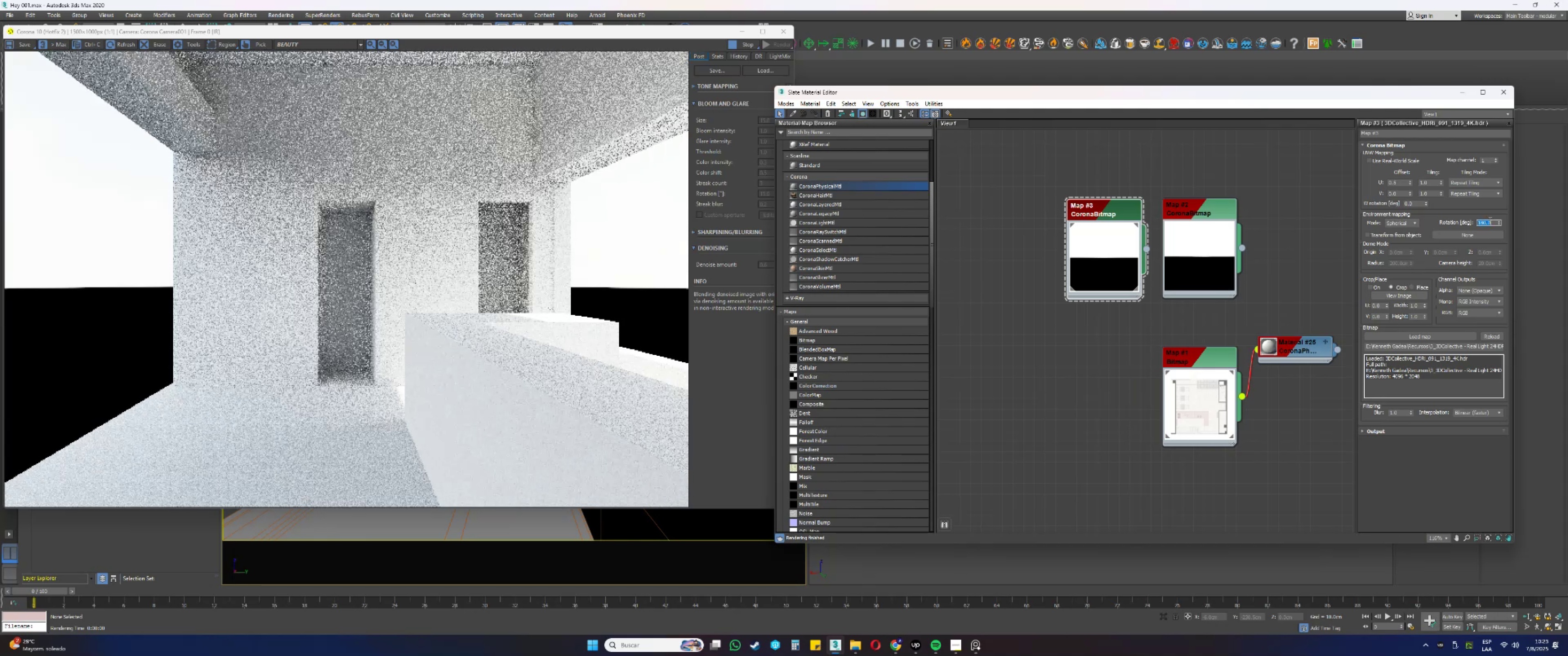 
left_click([971, 650])
 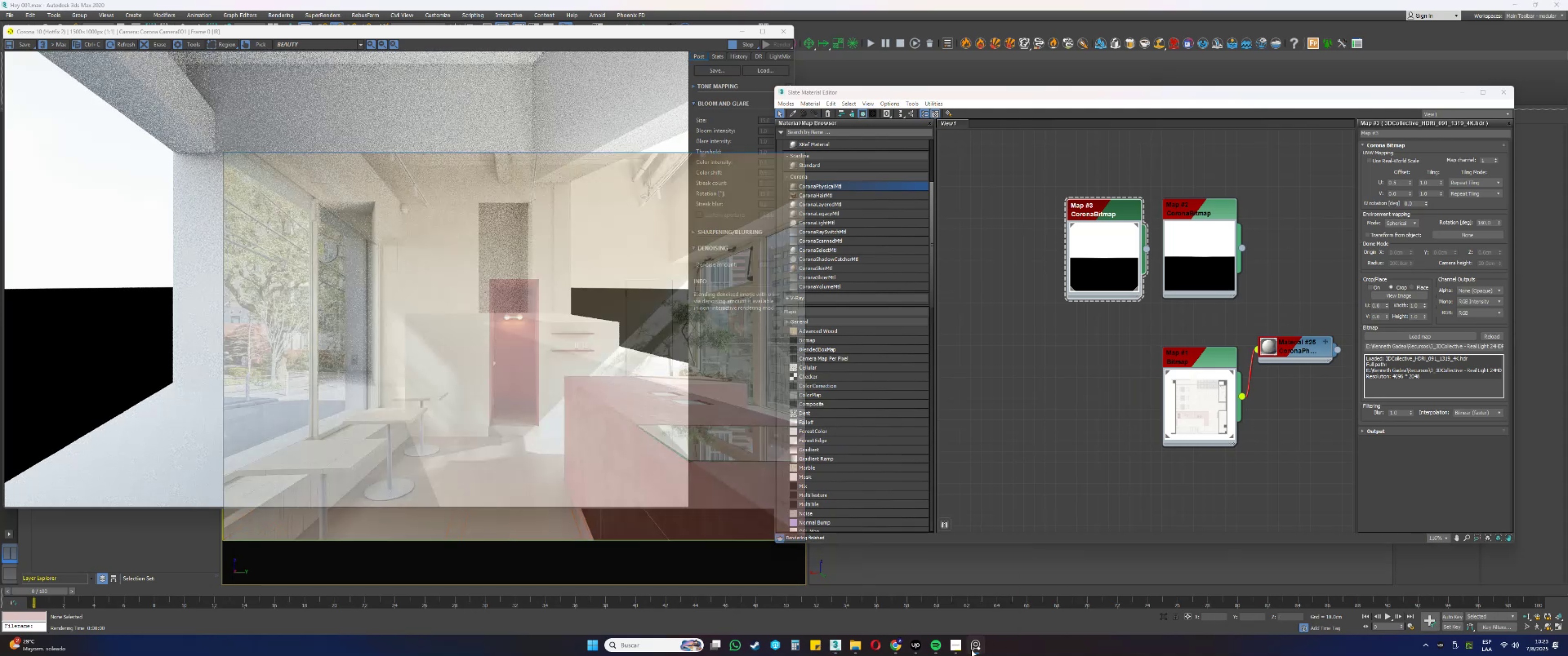 
left_click([971, 650])
 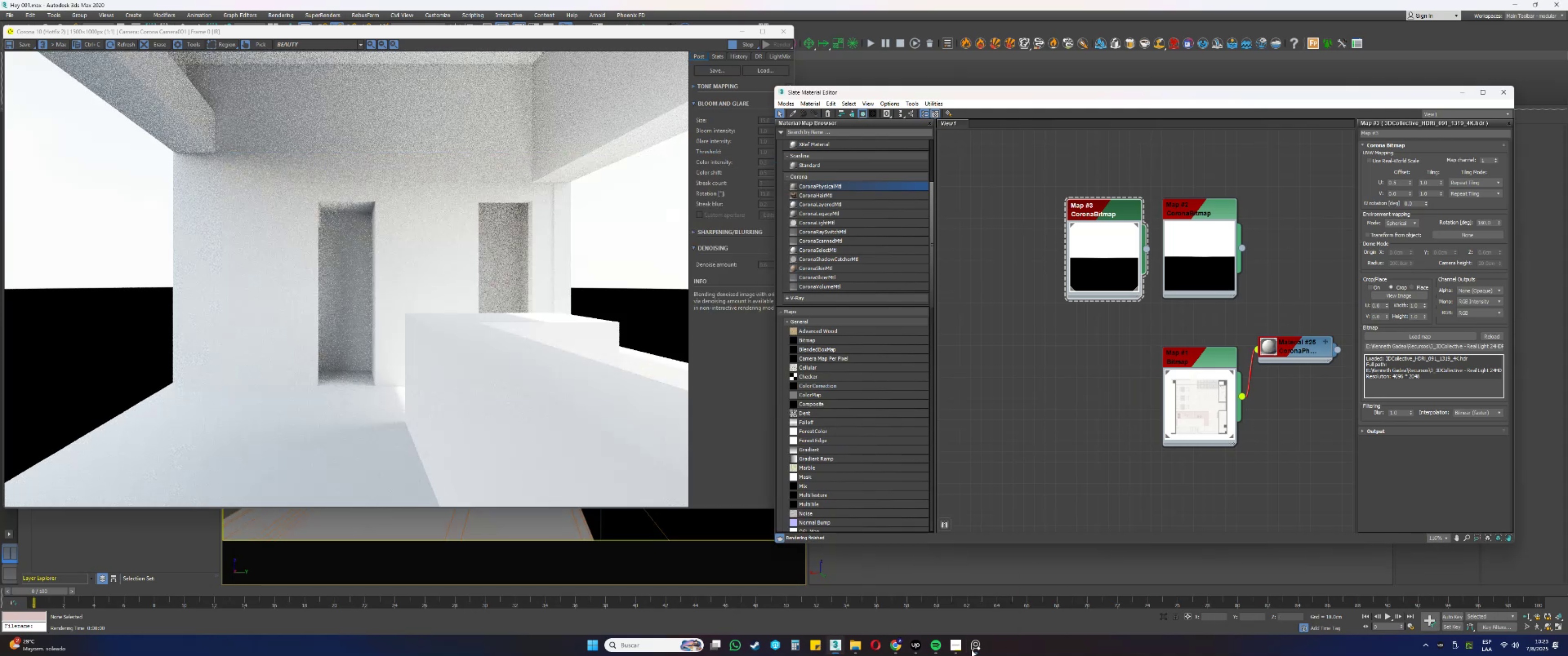 
left_click([971, 650])
 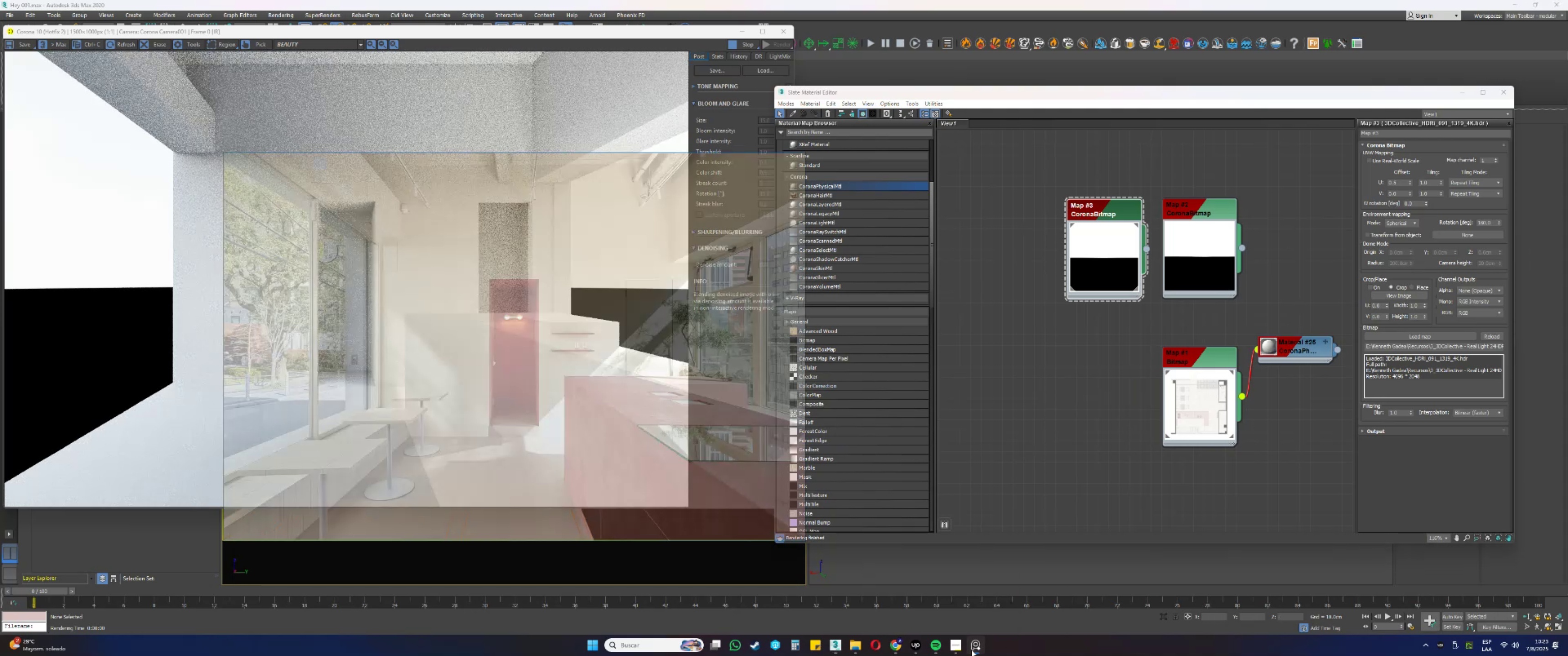 
left_click([971, 650])
 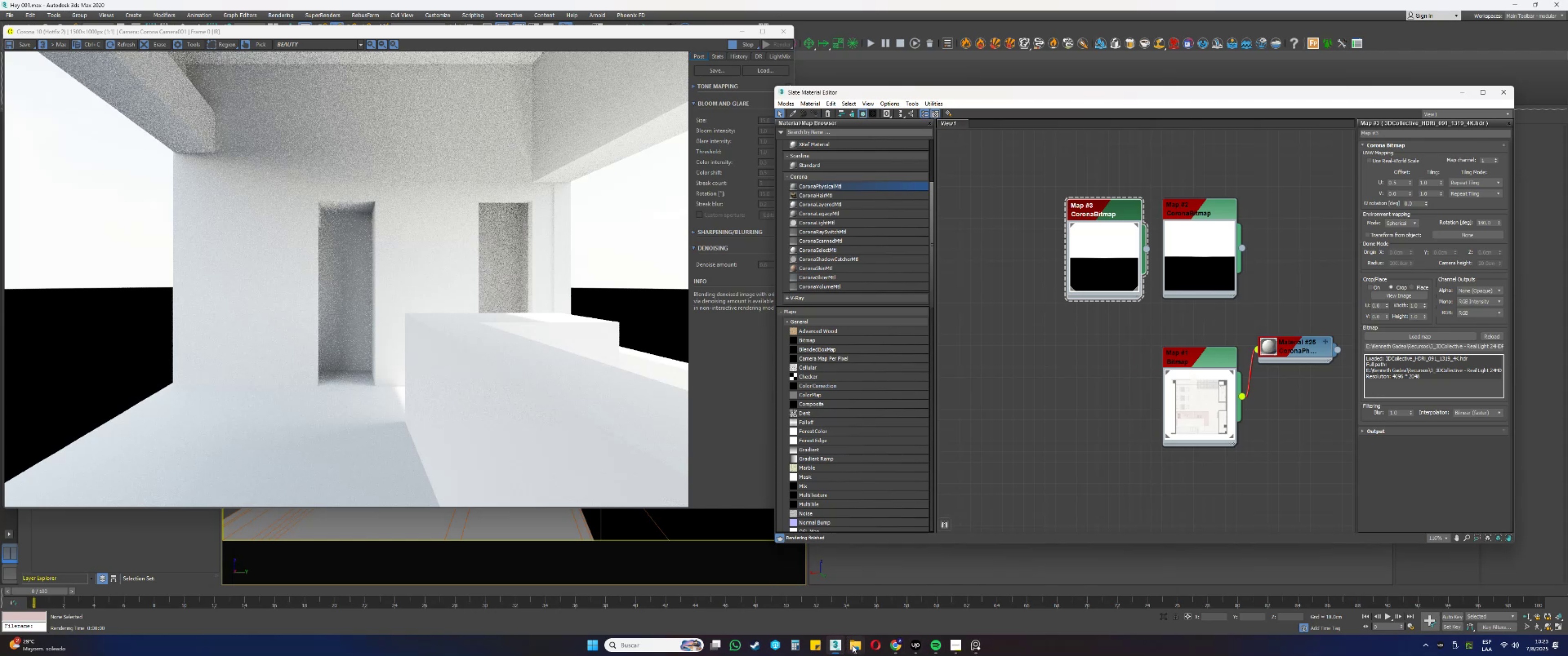 
left_click([858, 646])
 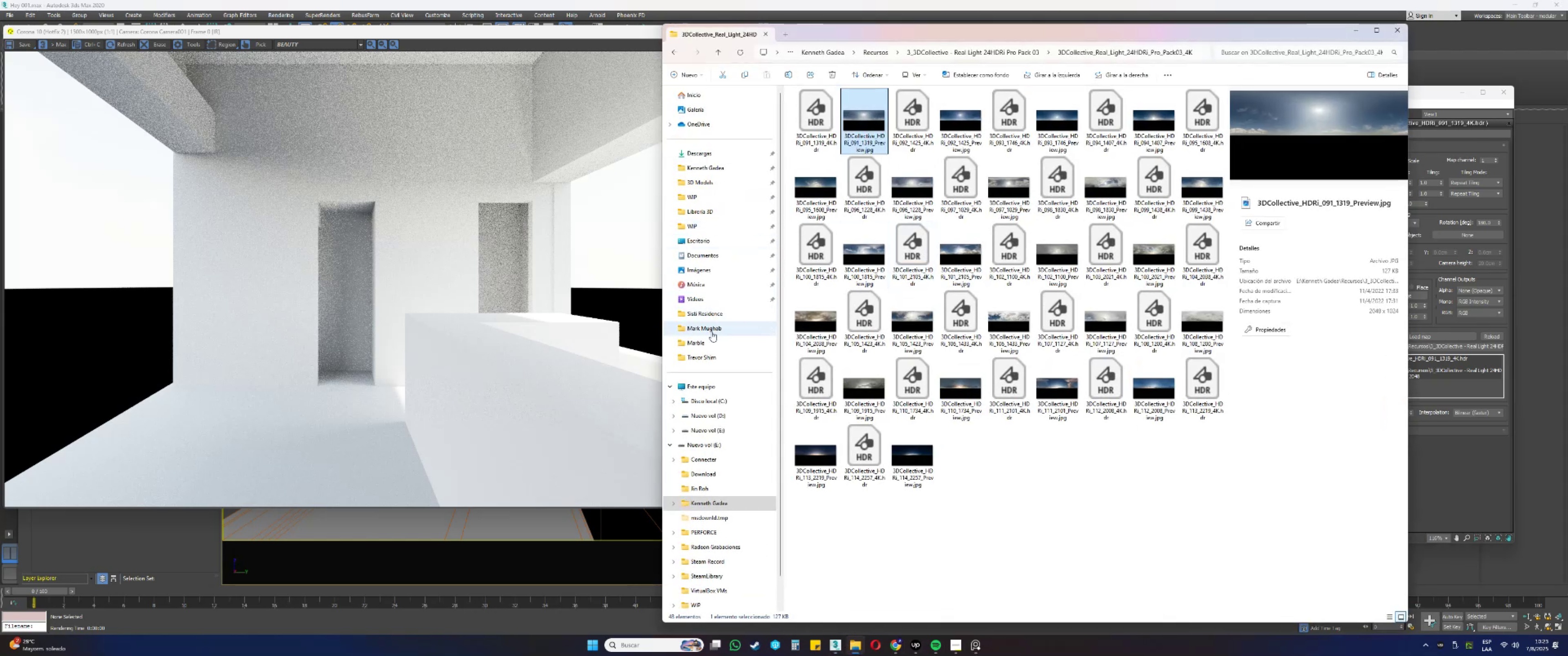 
left_click([695, 356])
 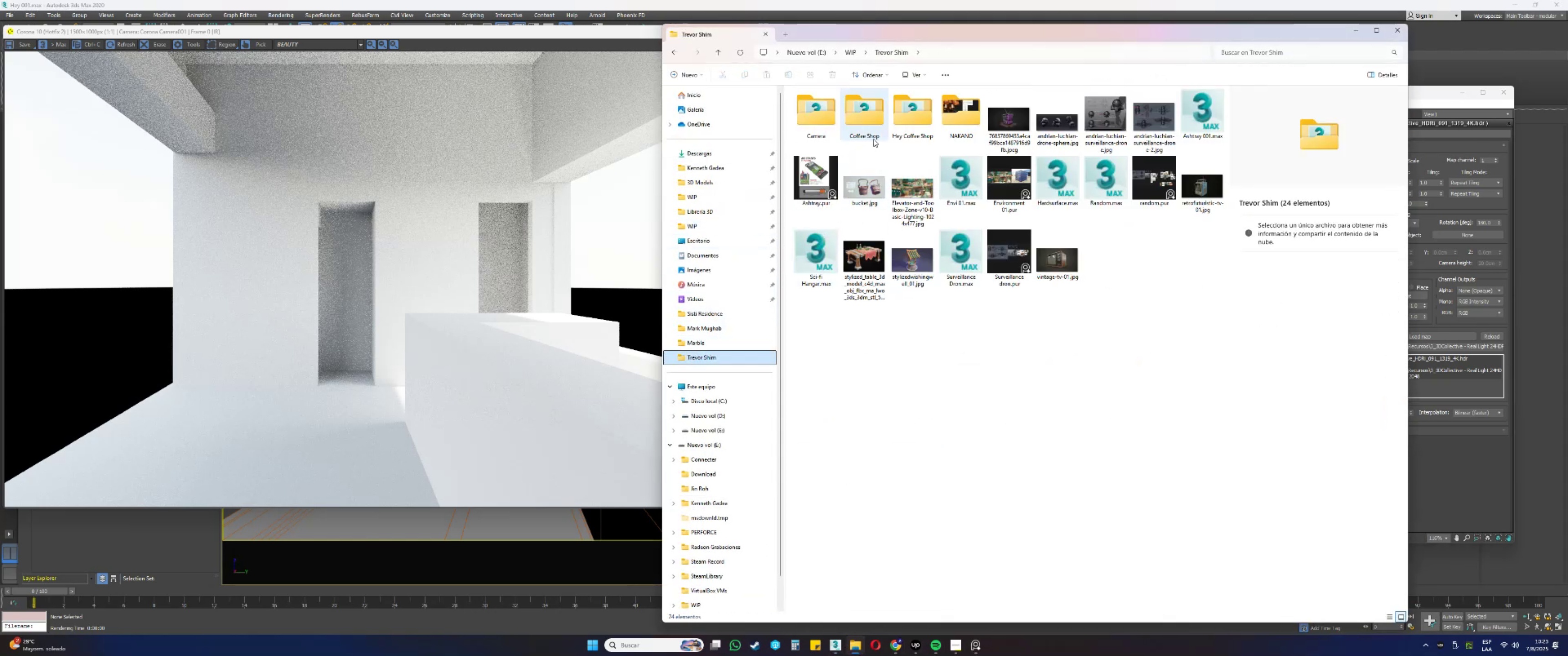 
double_click([913, 112])
 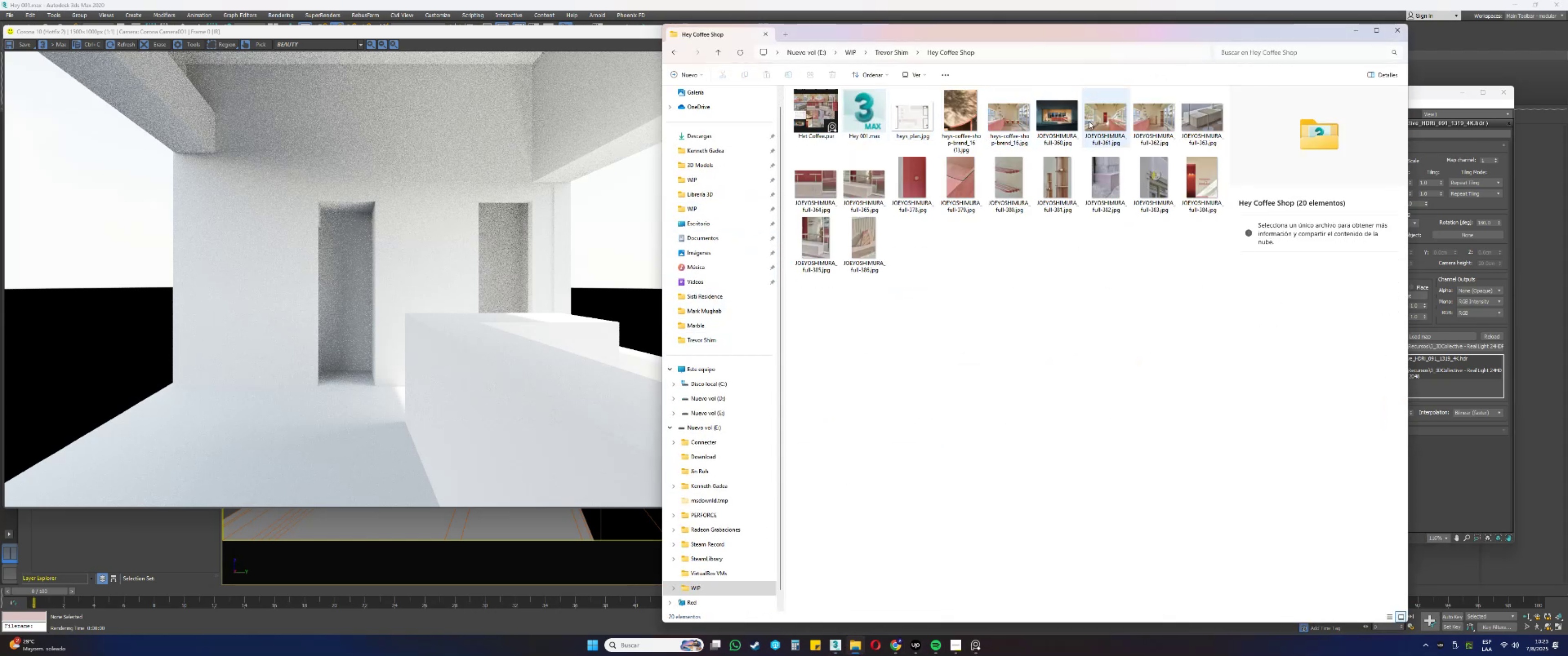 
double_click([1091, 120])
 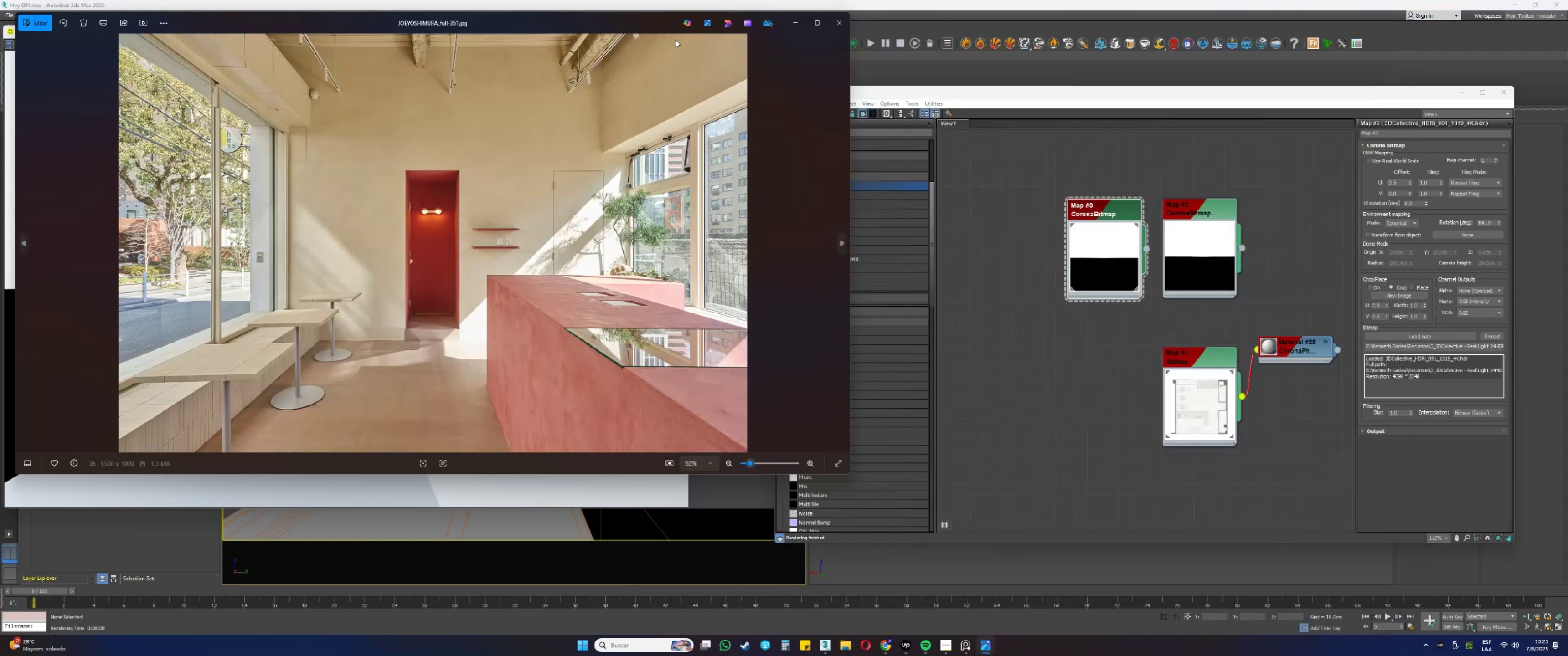 
left_click_drag(start_coordinate=[664, 21], to_coordinate=[964, 110])
 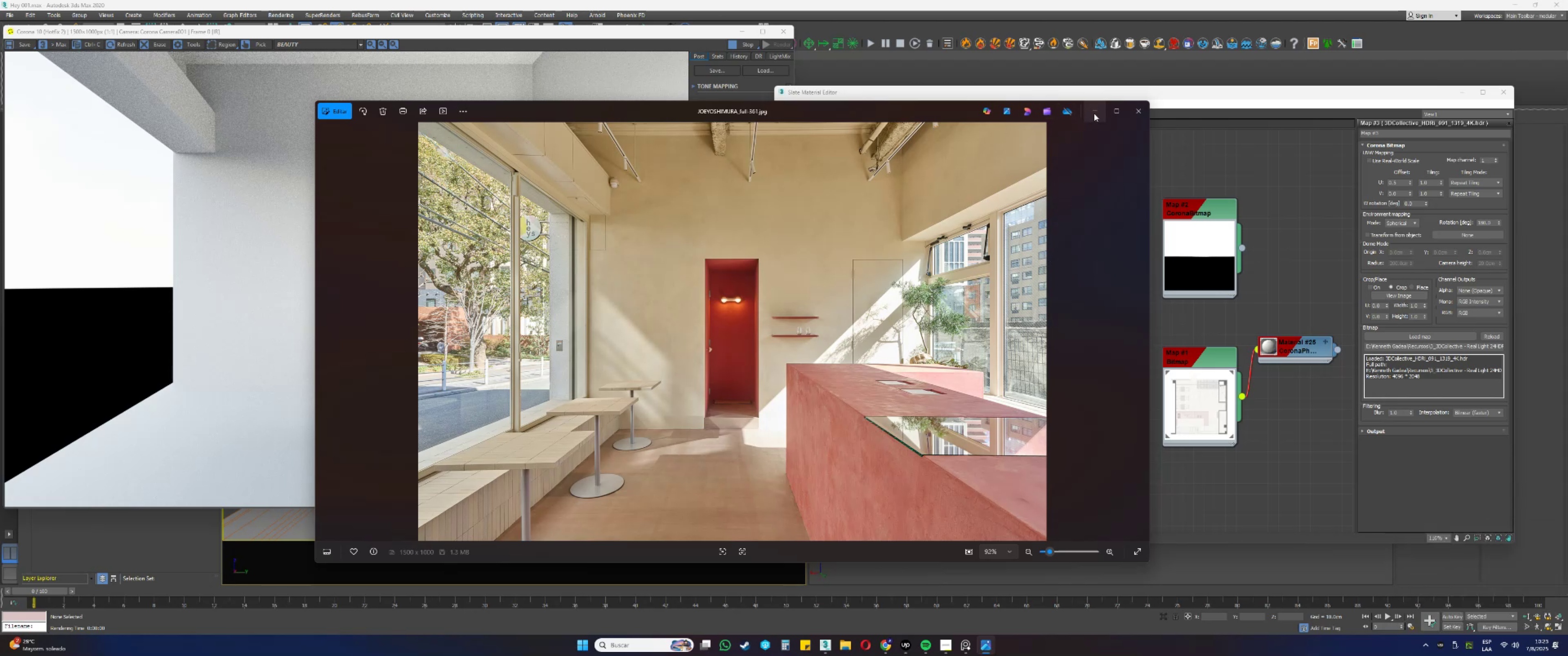 
wait(23.87)
 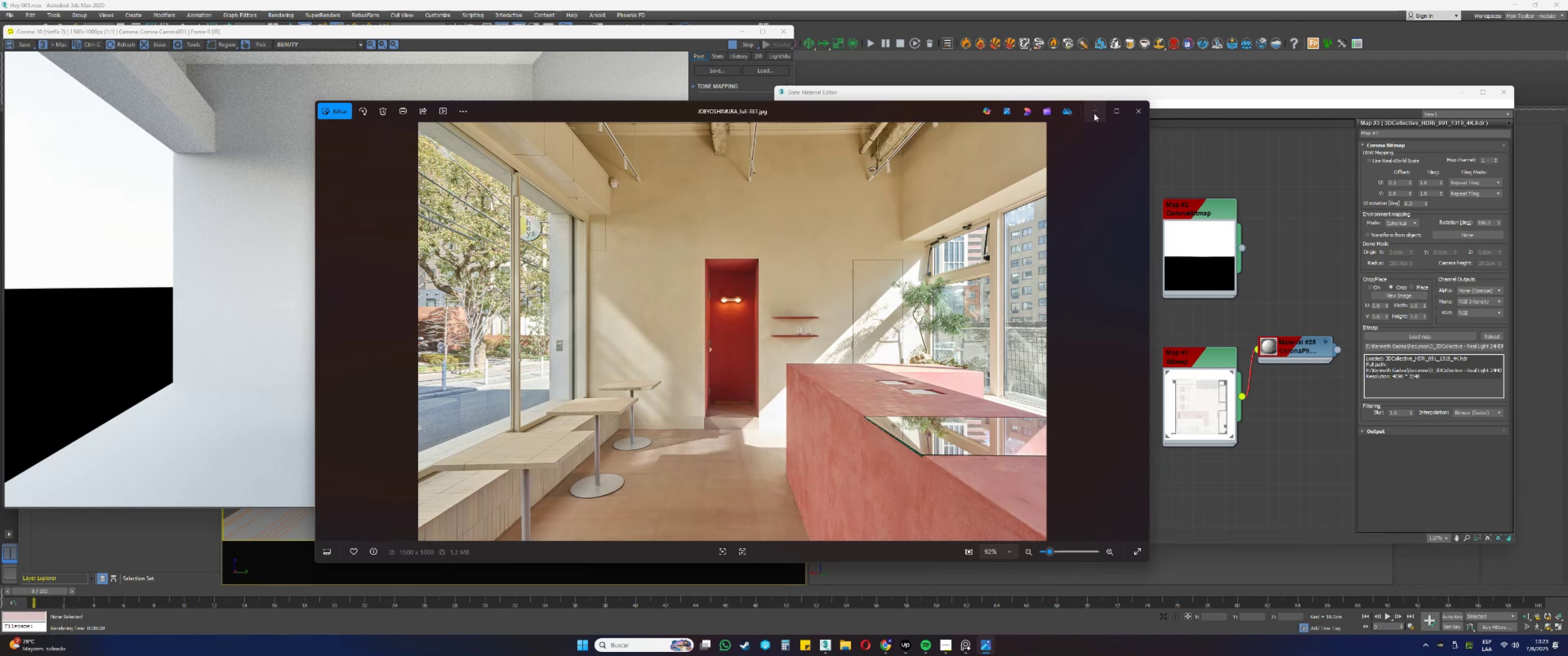 
left_click([1094, 113])
 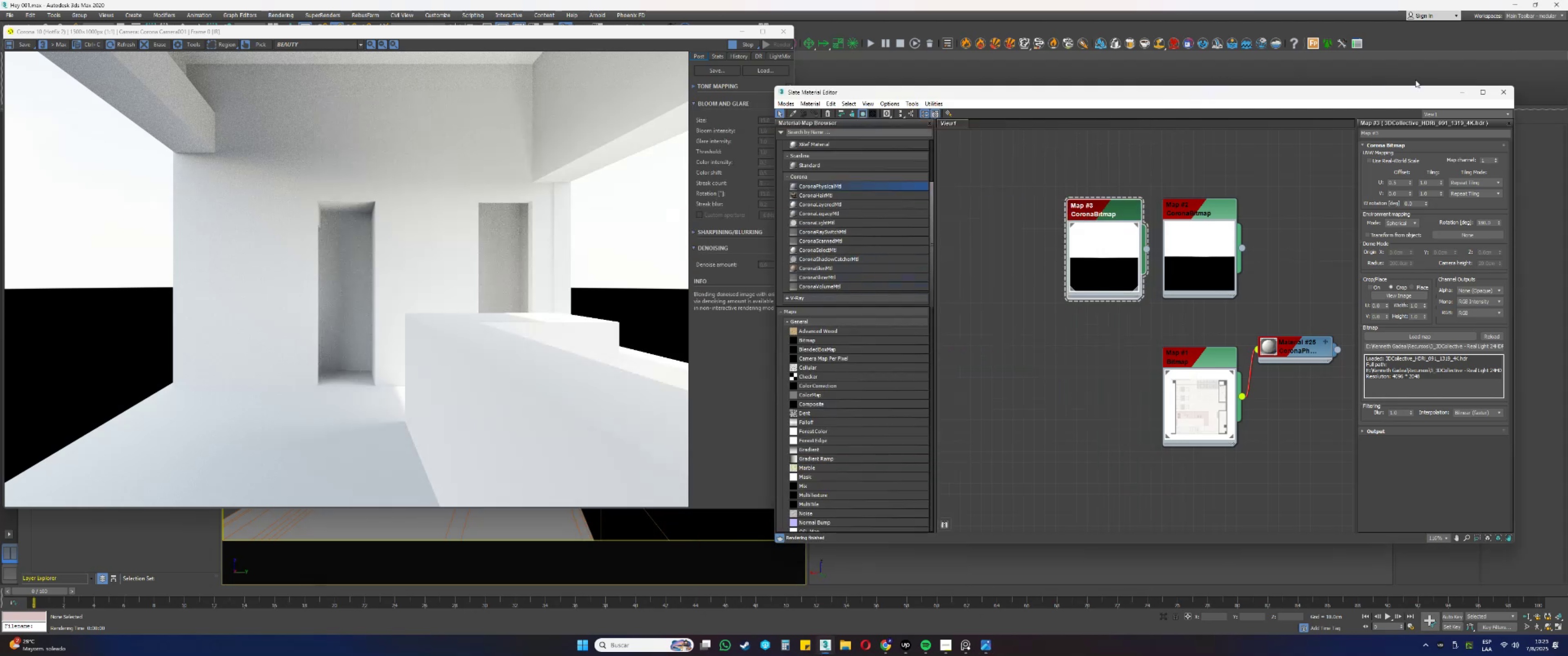 
left_click([1460, 94])
 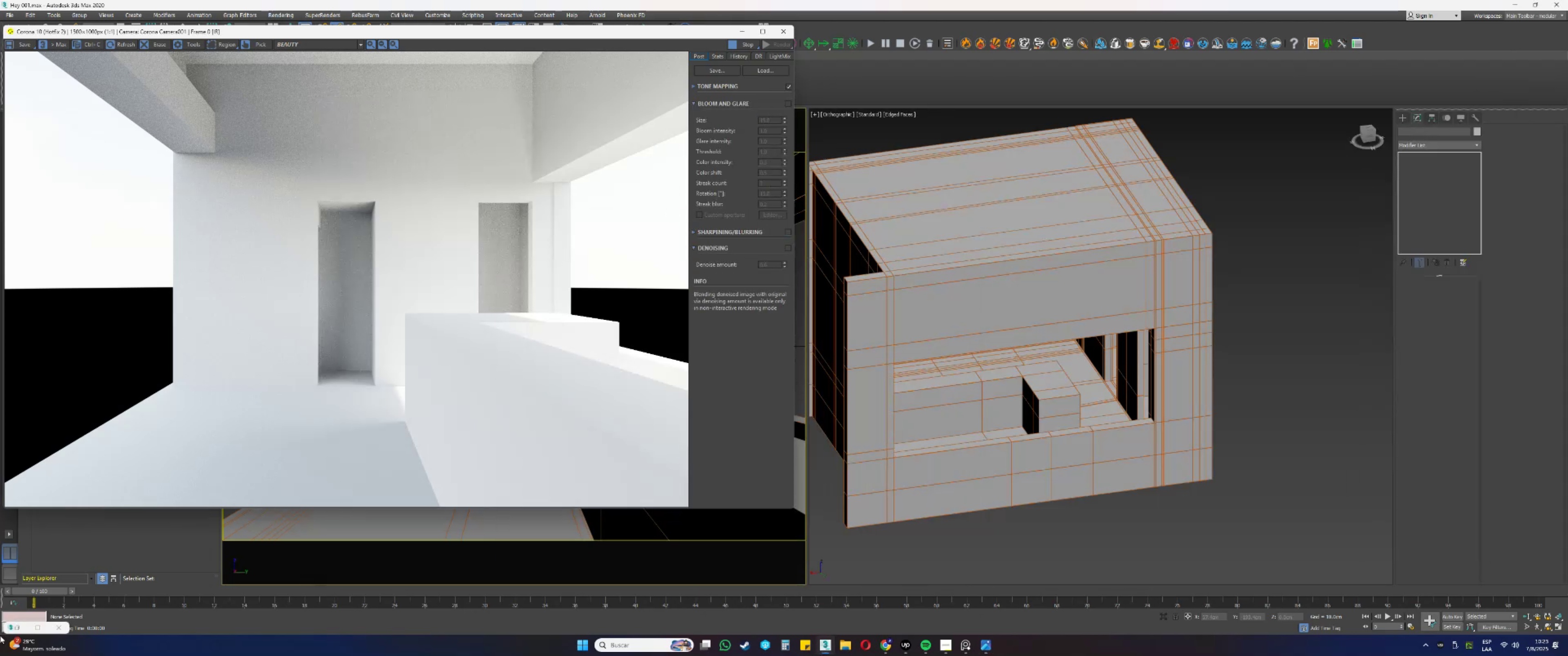 
left_click([19, 628])
 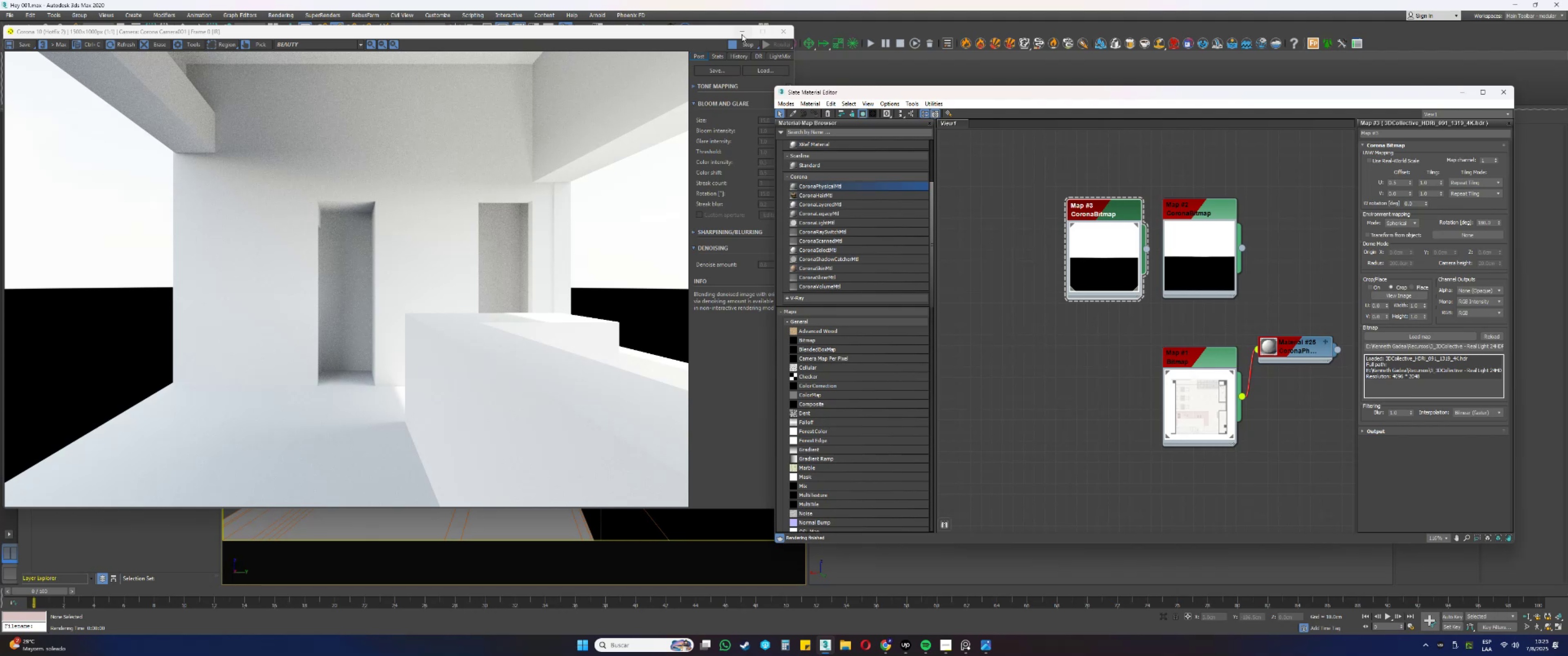 
left_click_drag(start_coordinate=[701, 35], to_coordinate=[698, 50])
 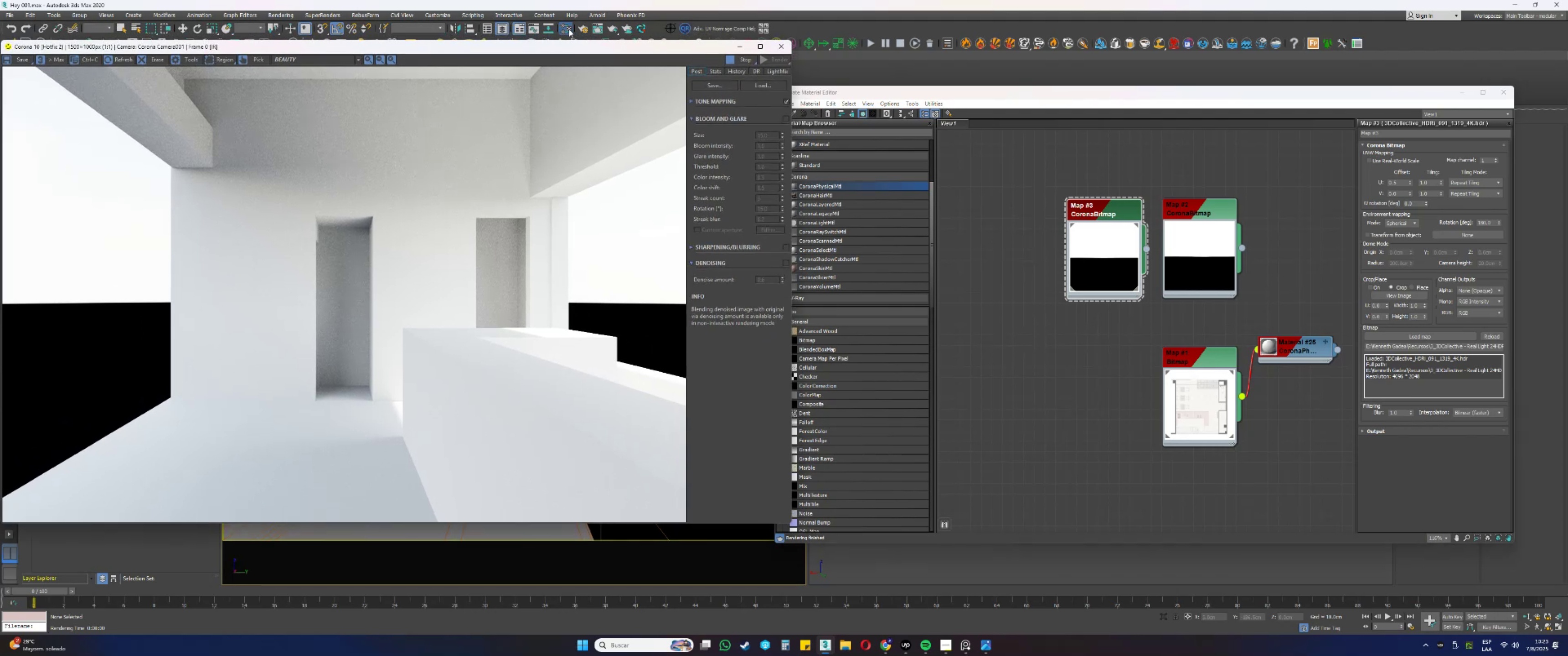 
left_click([582, 29])
 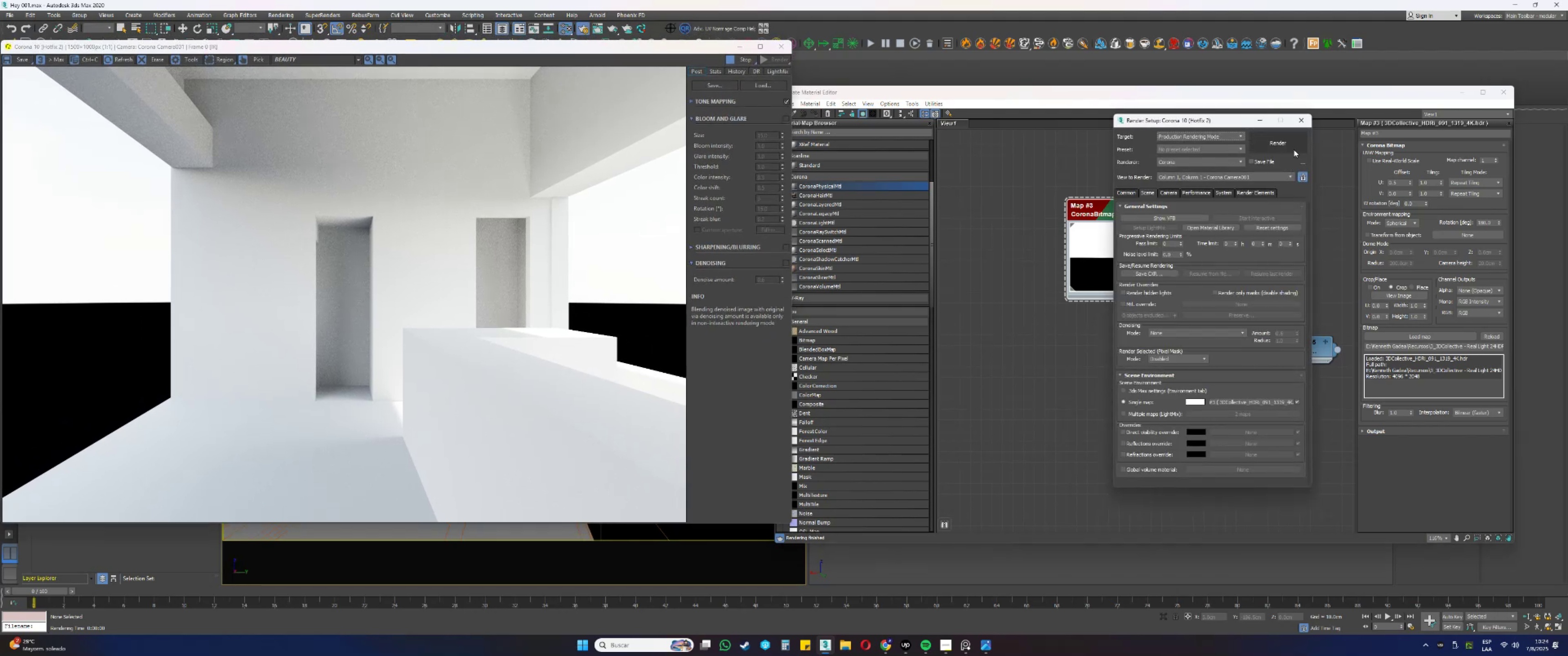 
left_click([1304, 123])
 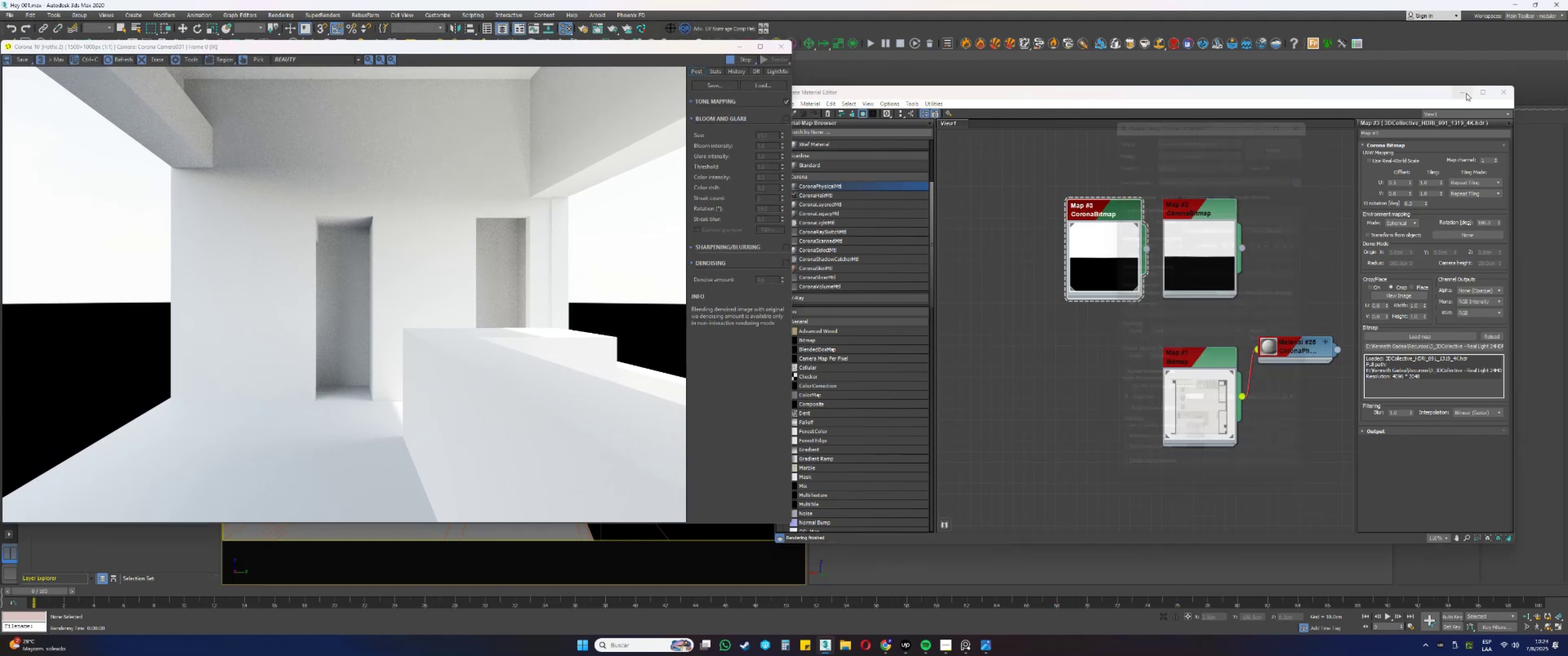 
left_click([1464, 93])
 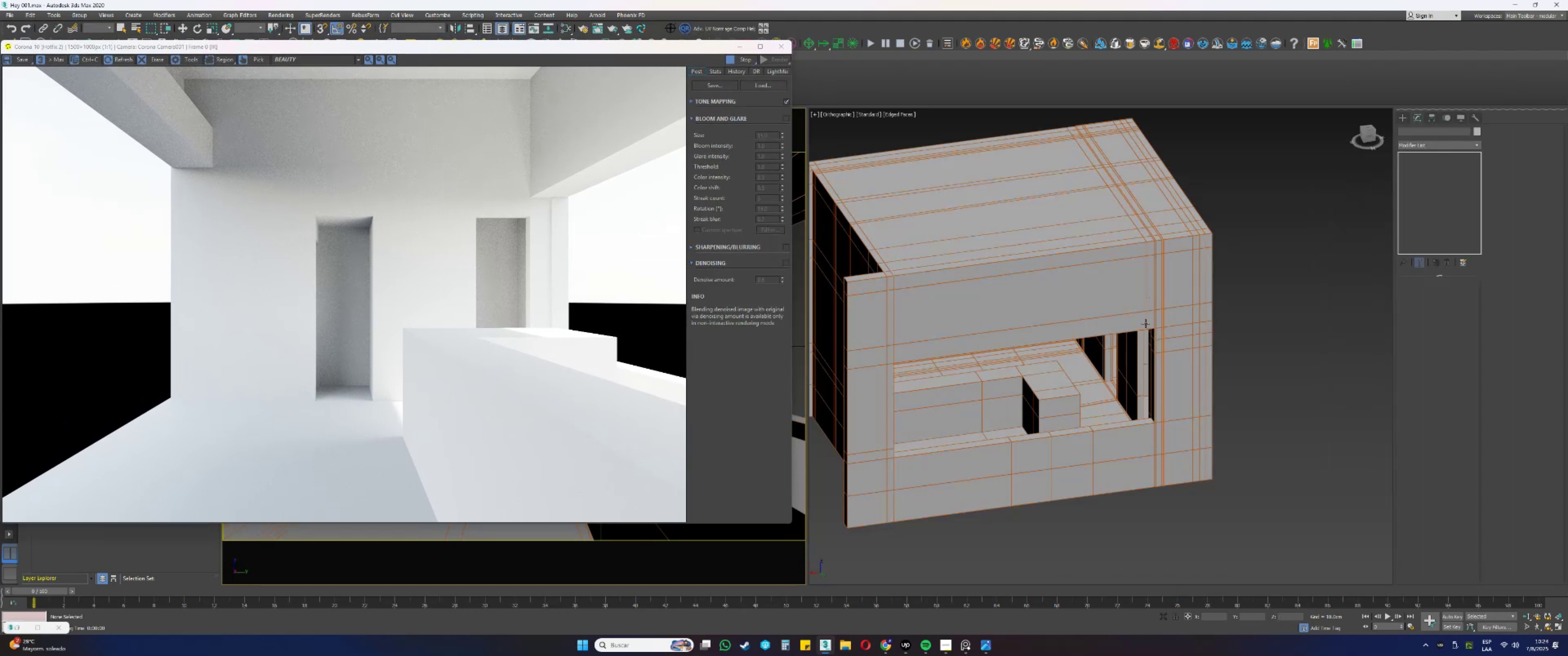 
hold_key(key=AltLeft, duration=0.86)
 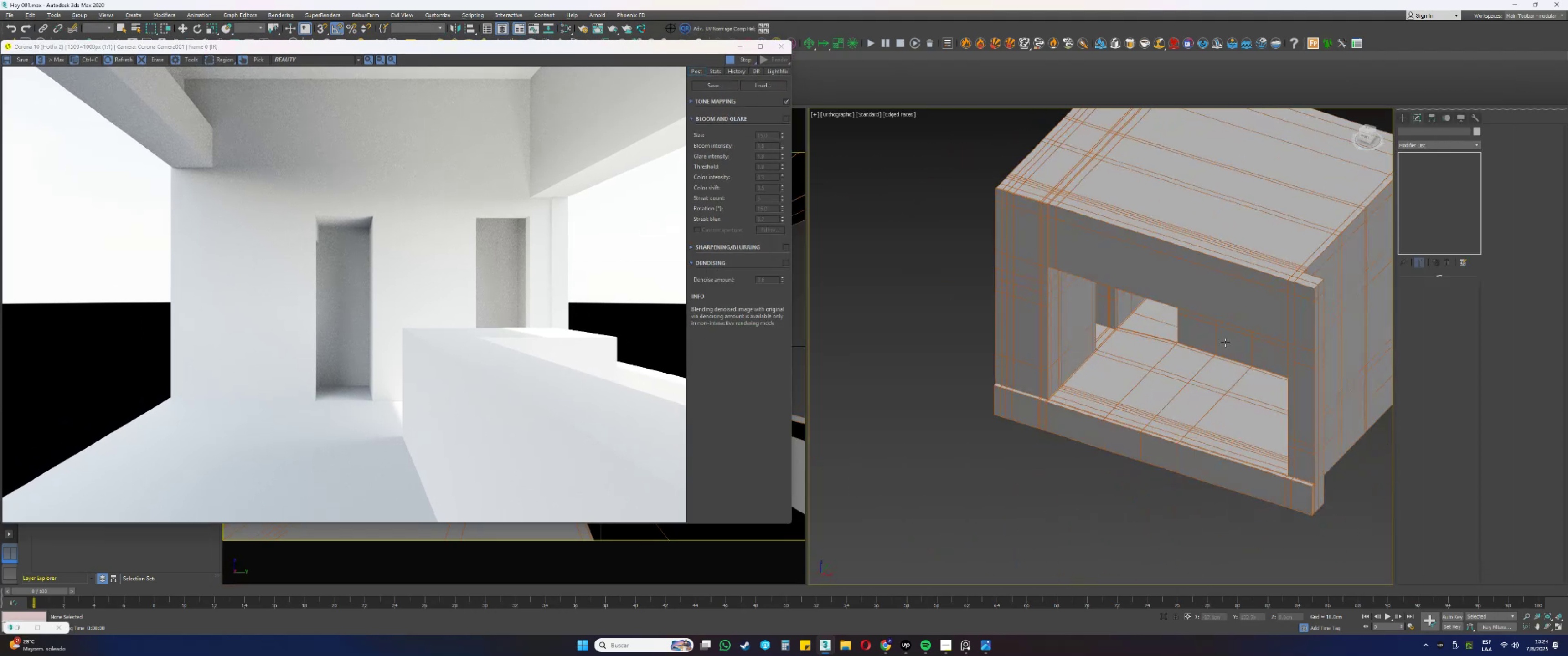 
hold_key(key=AltLeft, duration=0.3)
 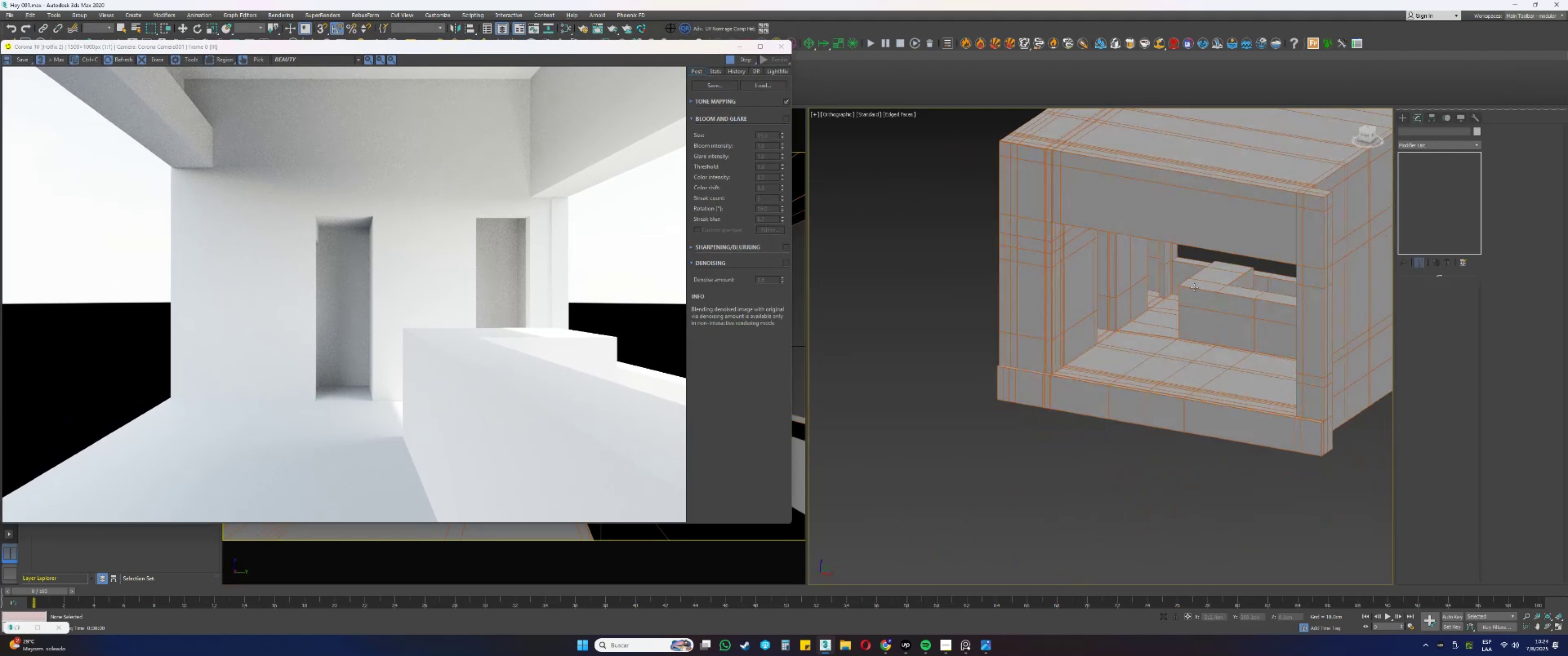 
scroll: coordinate [1174, 271], scroll_direction: up, amount: 2.0
 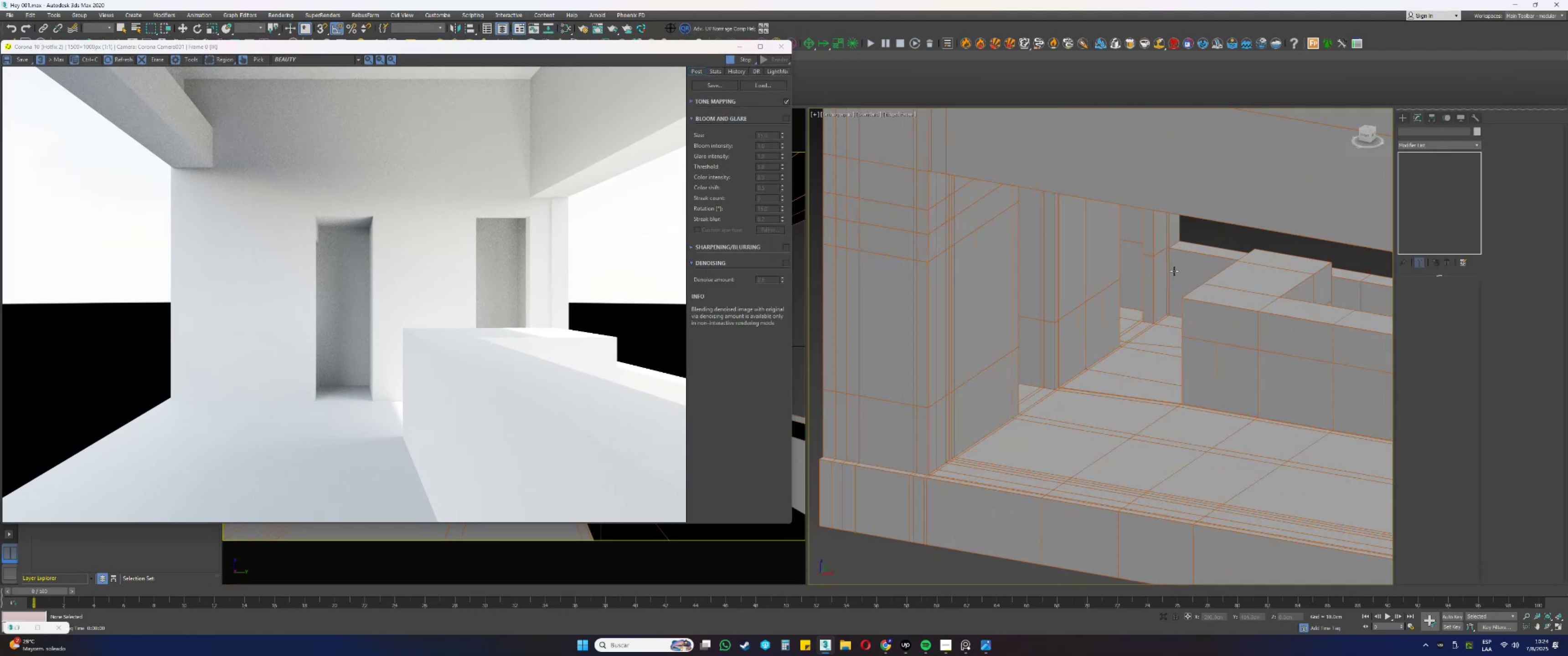 
key(Alt+AltLeft)
 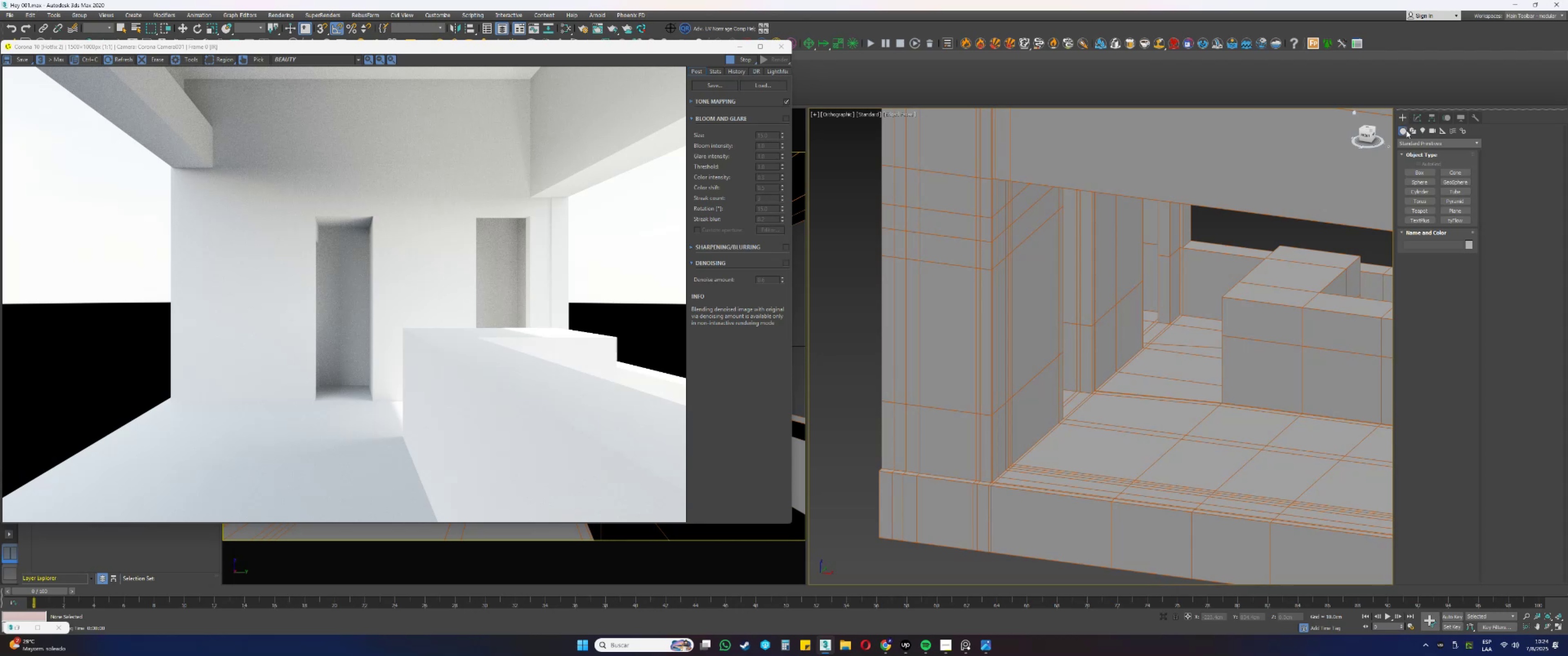 
left_click([1415, 172])
 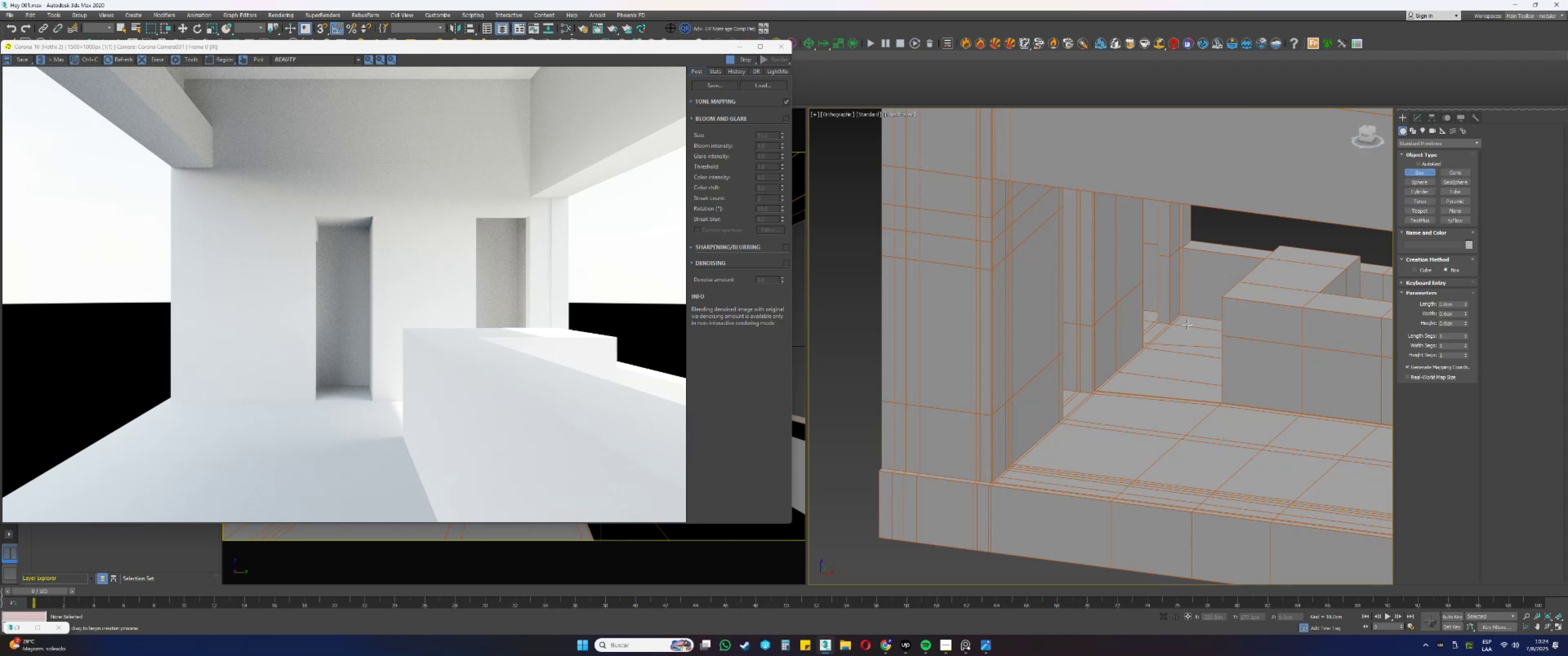 
left_click_drag(start_coordinate=[1184, 322], to_coordinate=[1189, 328])
 